 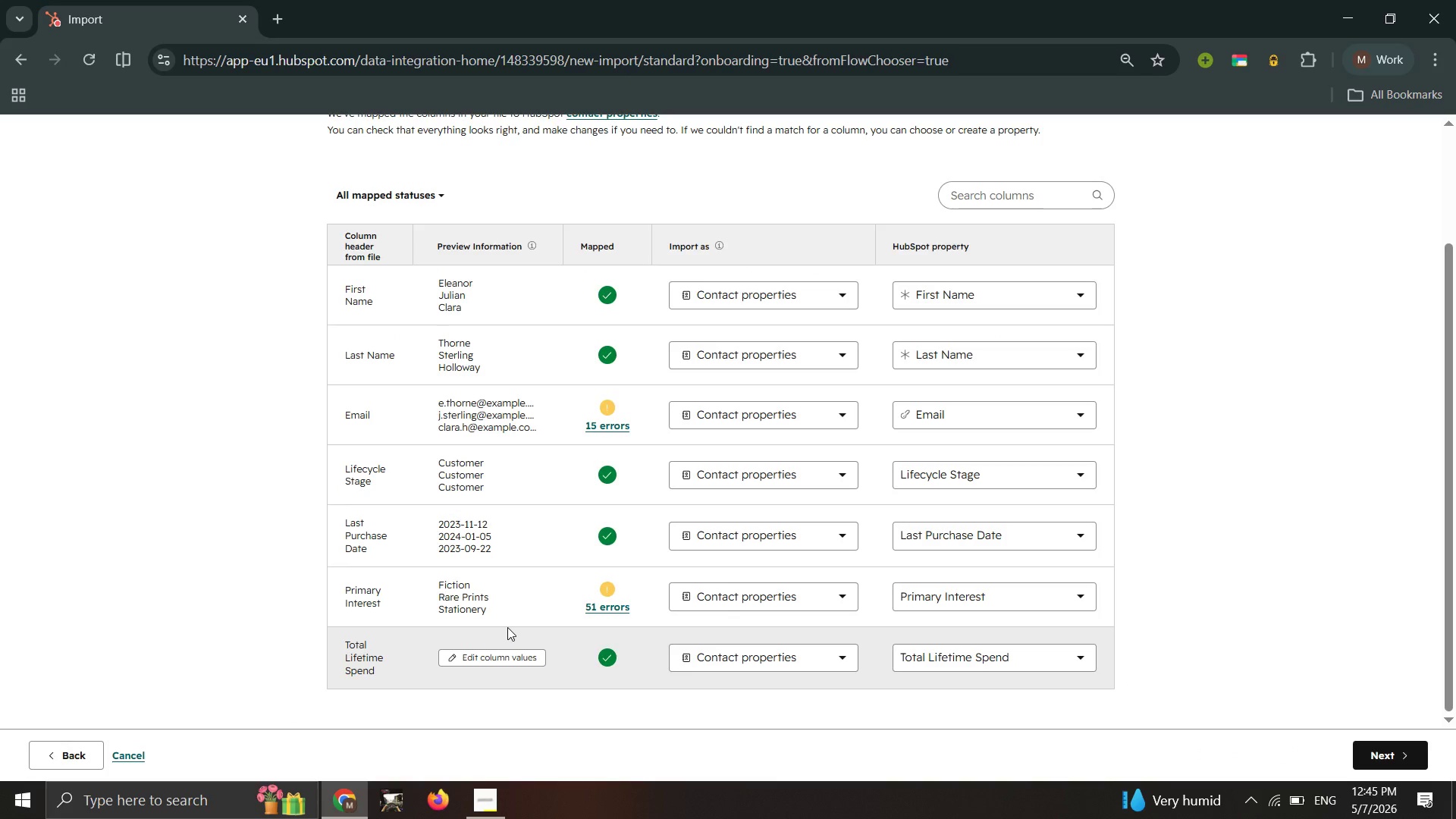 
left_click([607, 604])
 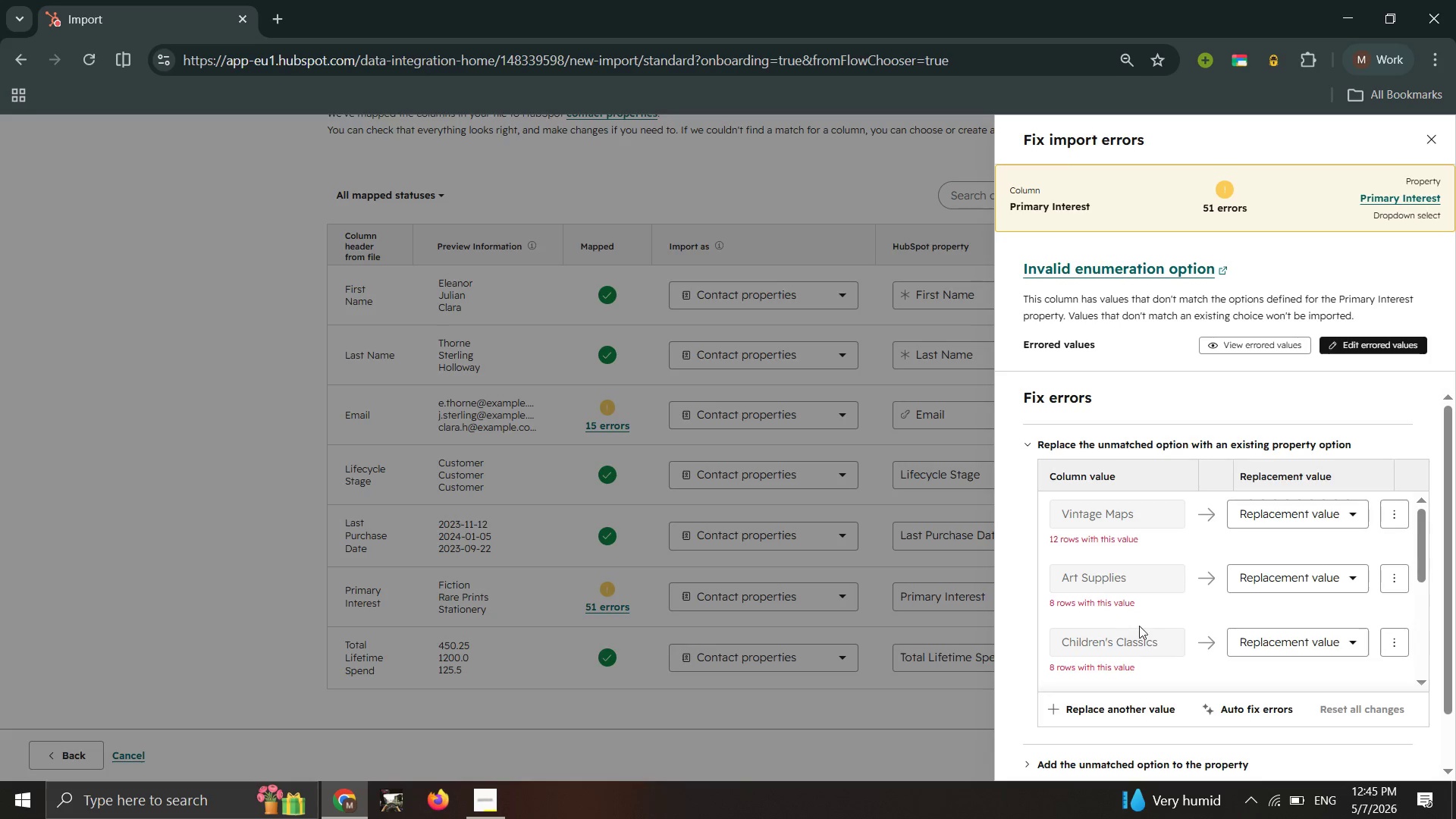 
scroll: coordinate [1161, 621], scroll_direction: down, amount: 2.0
 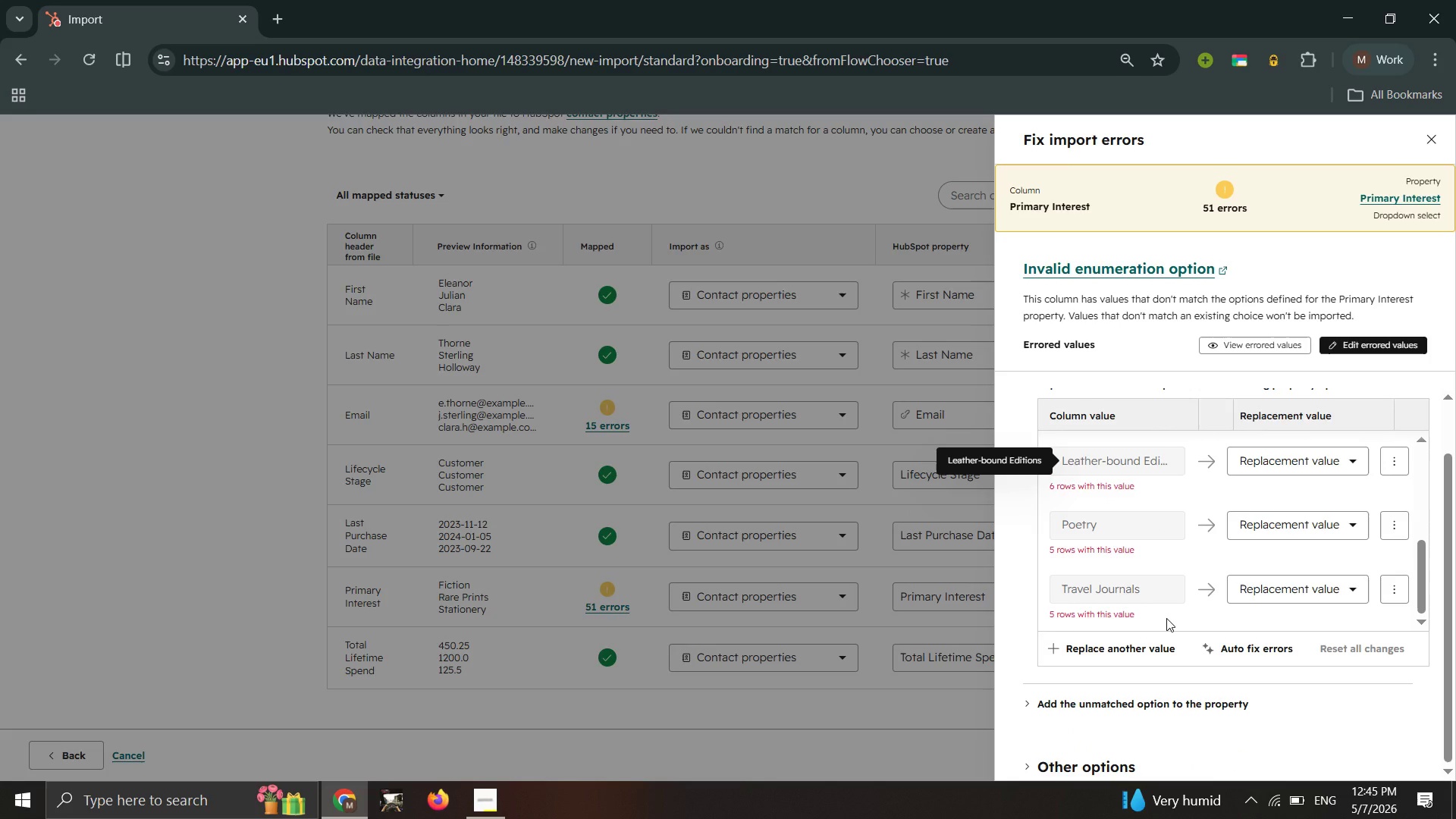 
scroll: coordinate [1166, 618], scroll_direction: up, amount: 6.0
 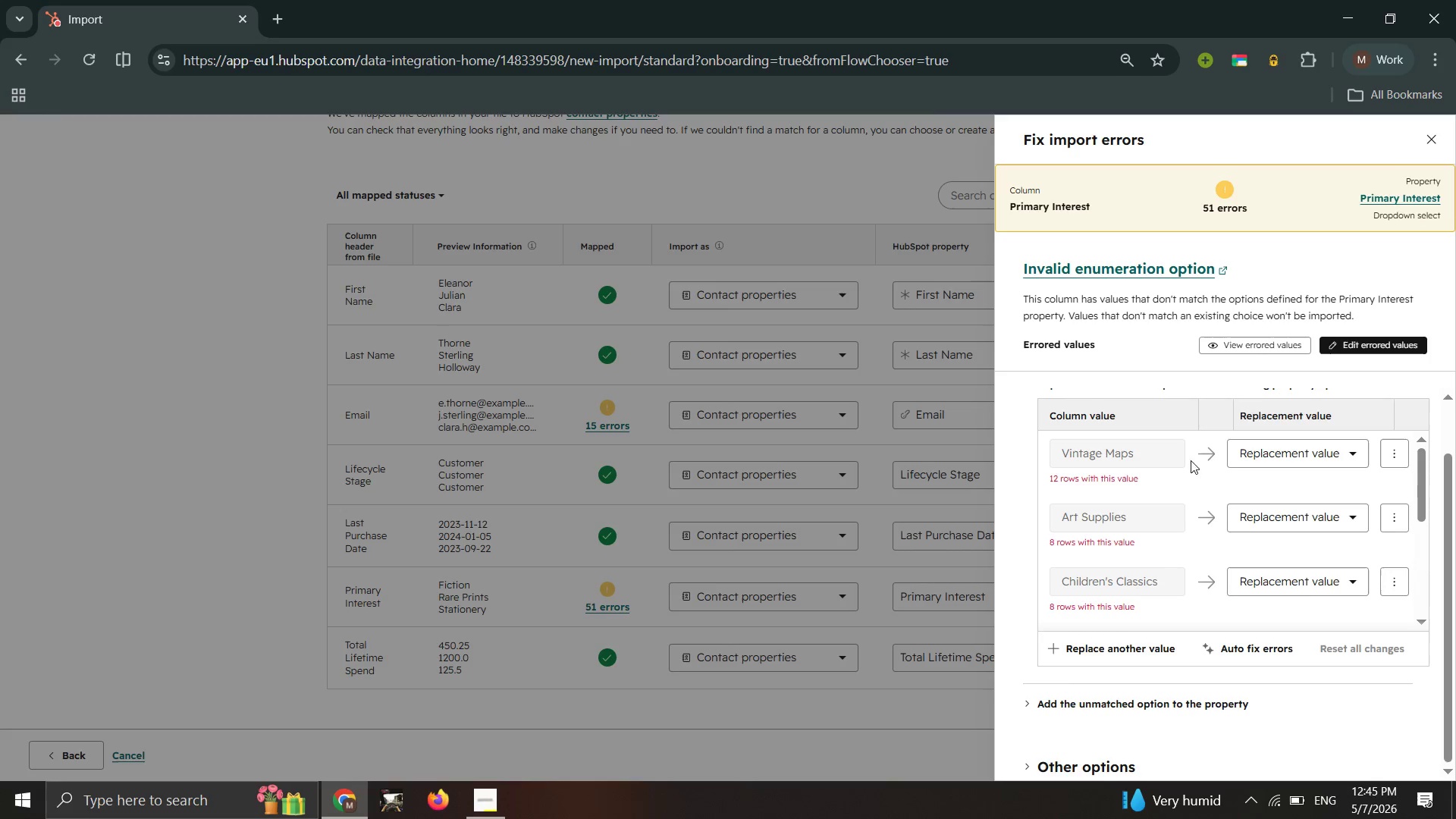 
scroll: coordinate [1219, 462], scroll_direction: down, amount: 2.0
 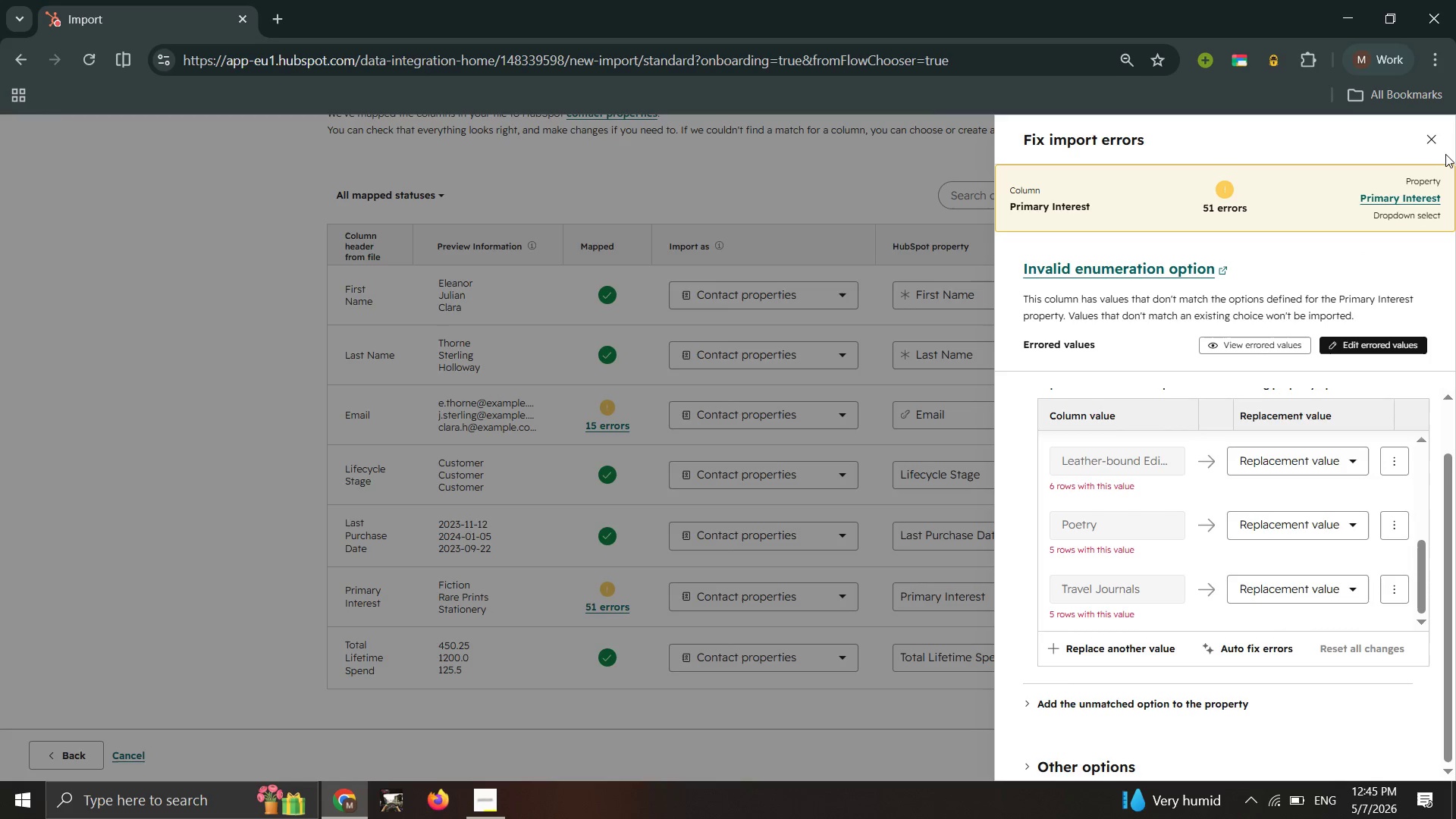 
left_click([1442, 143])
 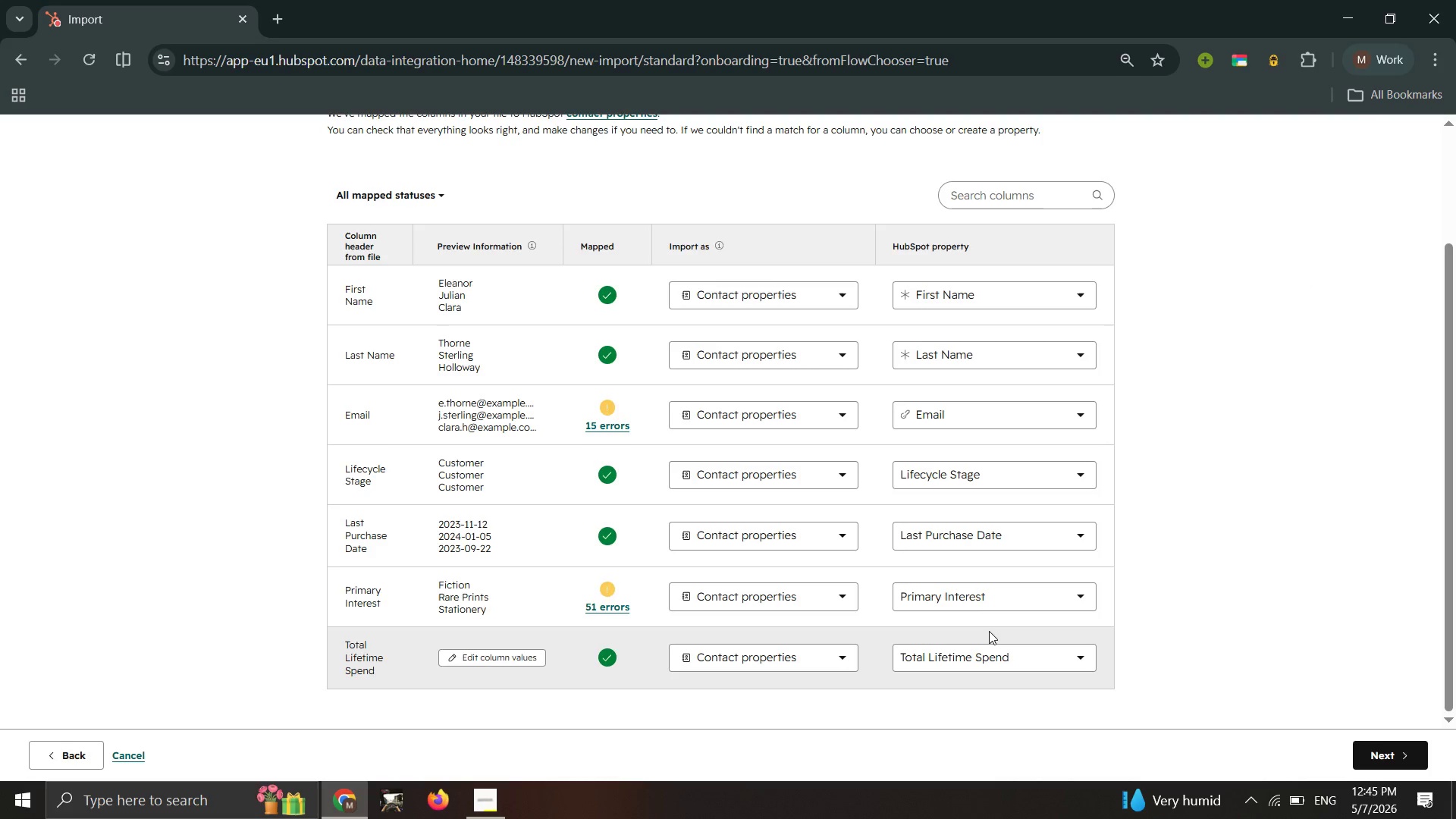 
left_click([993, 598])
 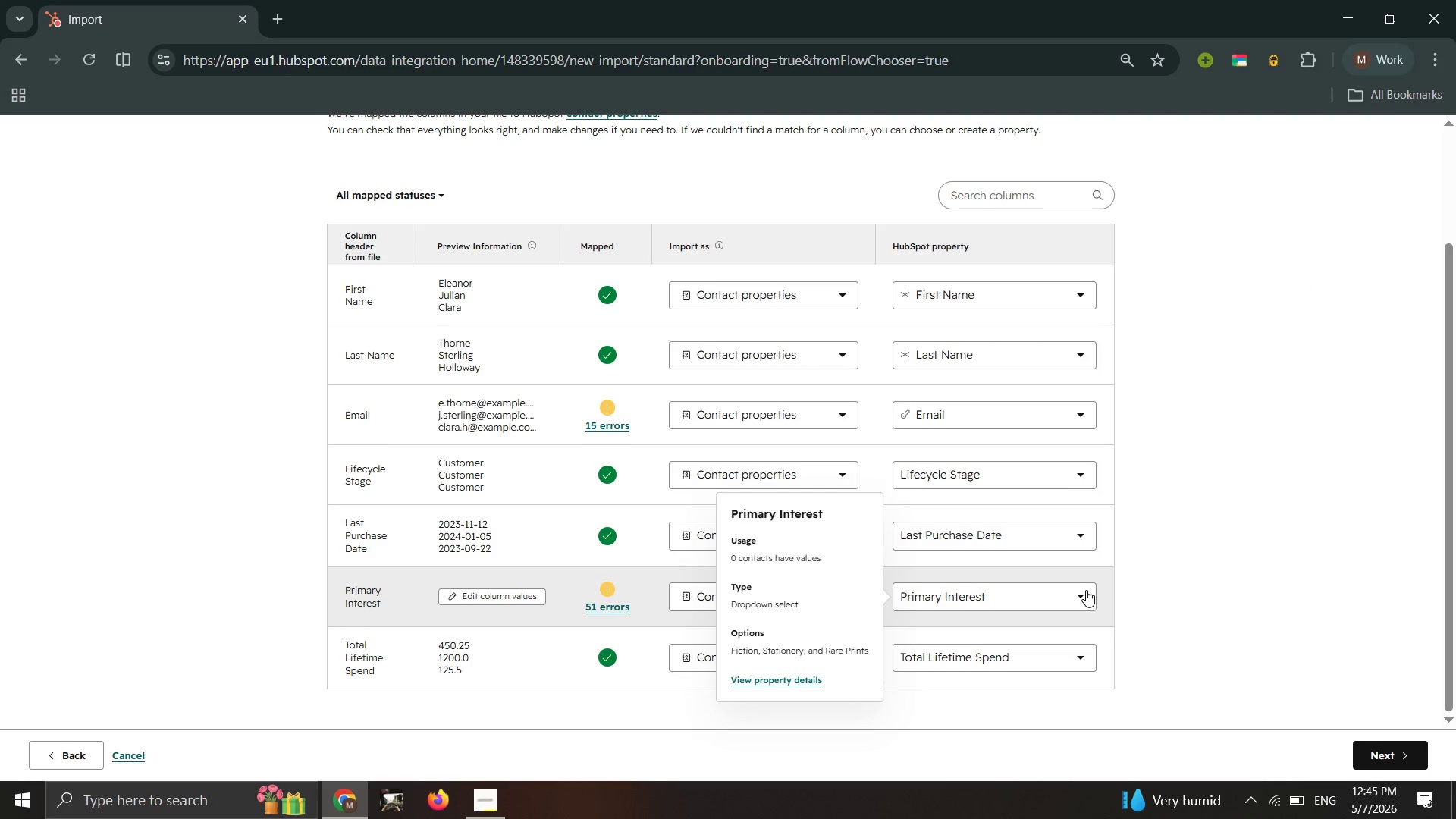 
left_click([1080, 589])
 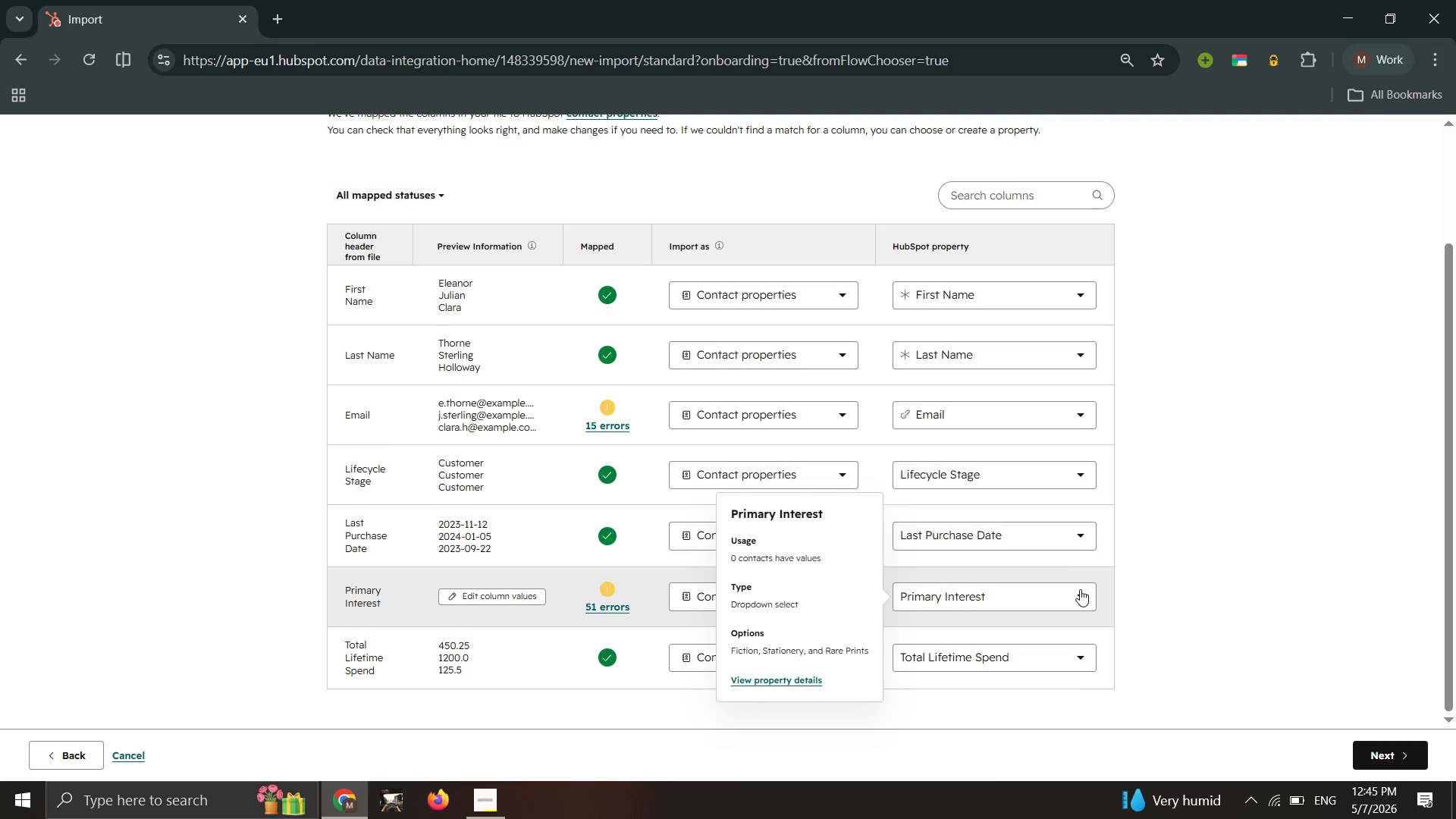 
left_click([1080, 589])
 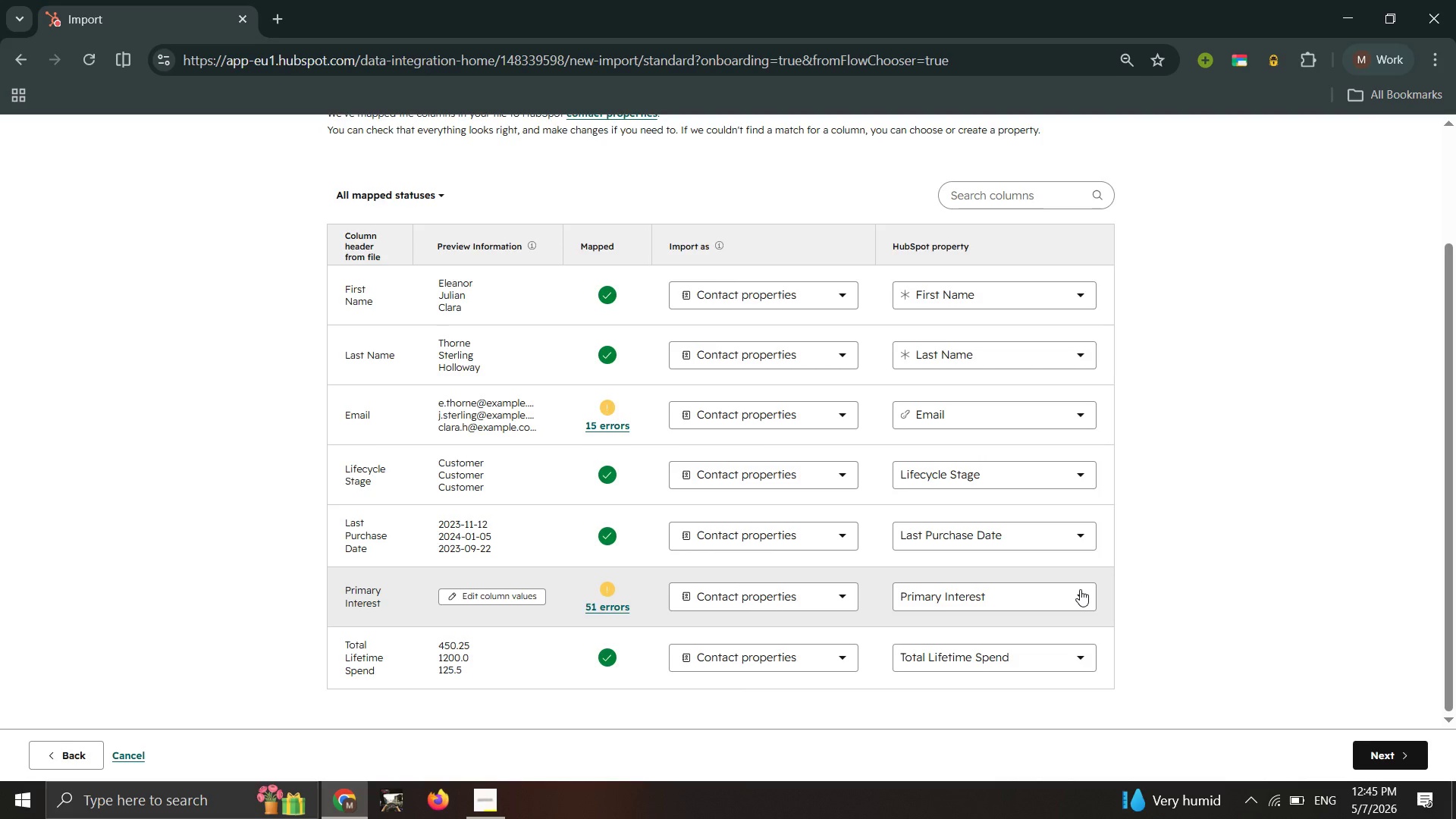 
left_click([1080, 589])
 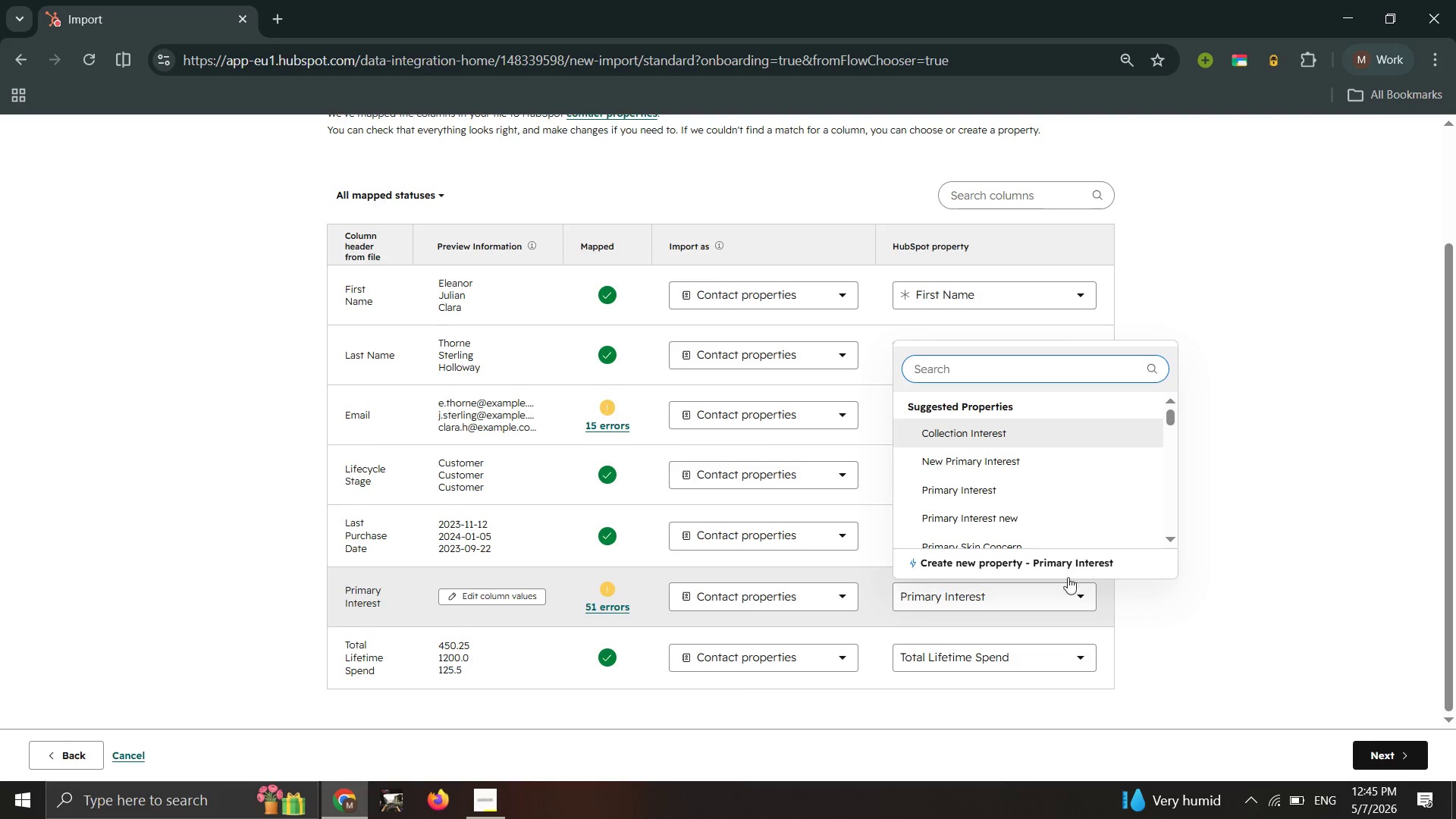 
left_click([1061, 560])
 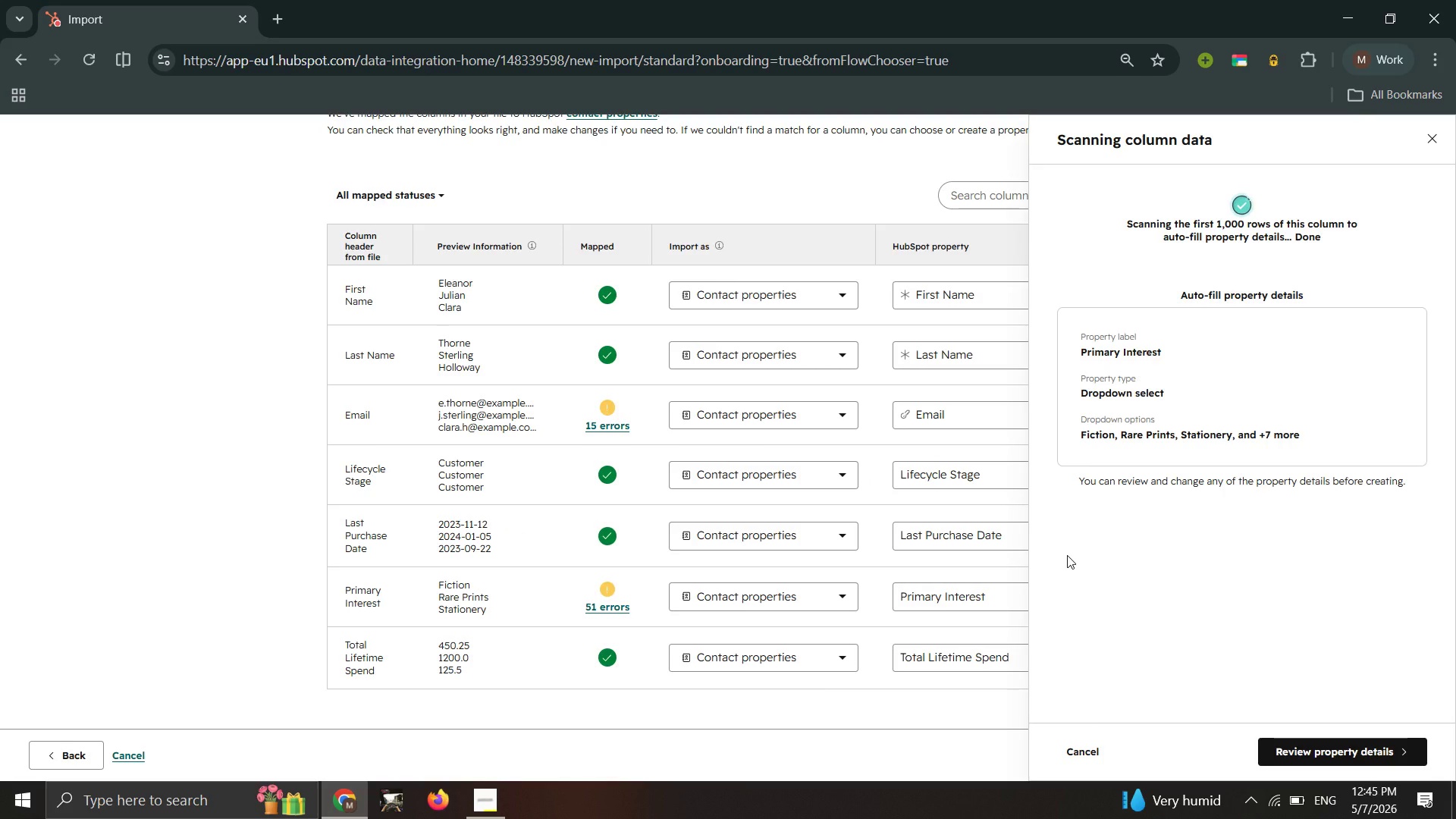 
wait(15.17)
 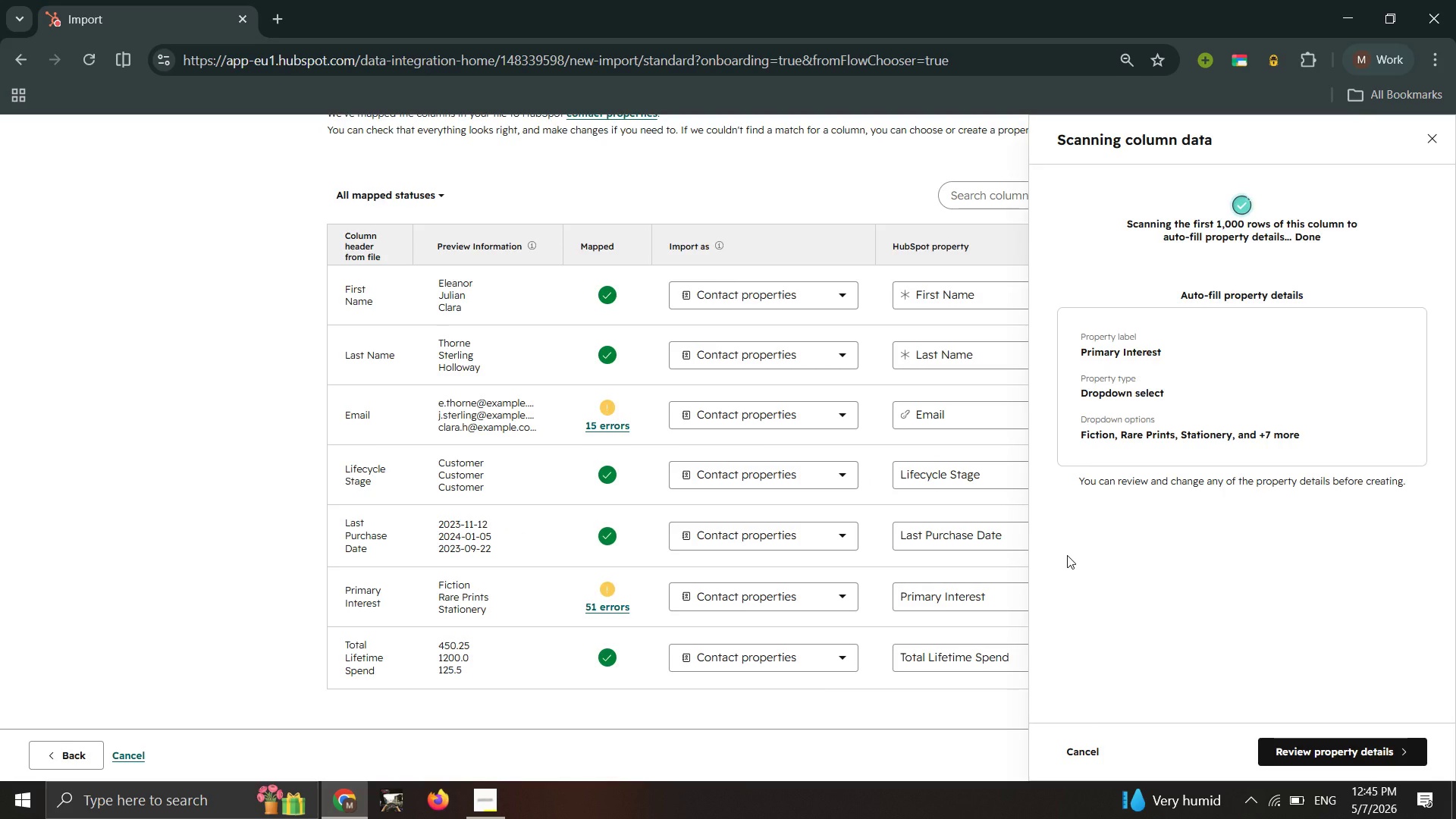 
left_click([1417, 761])
 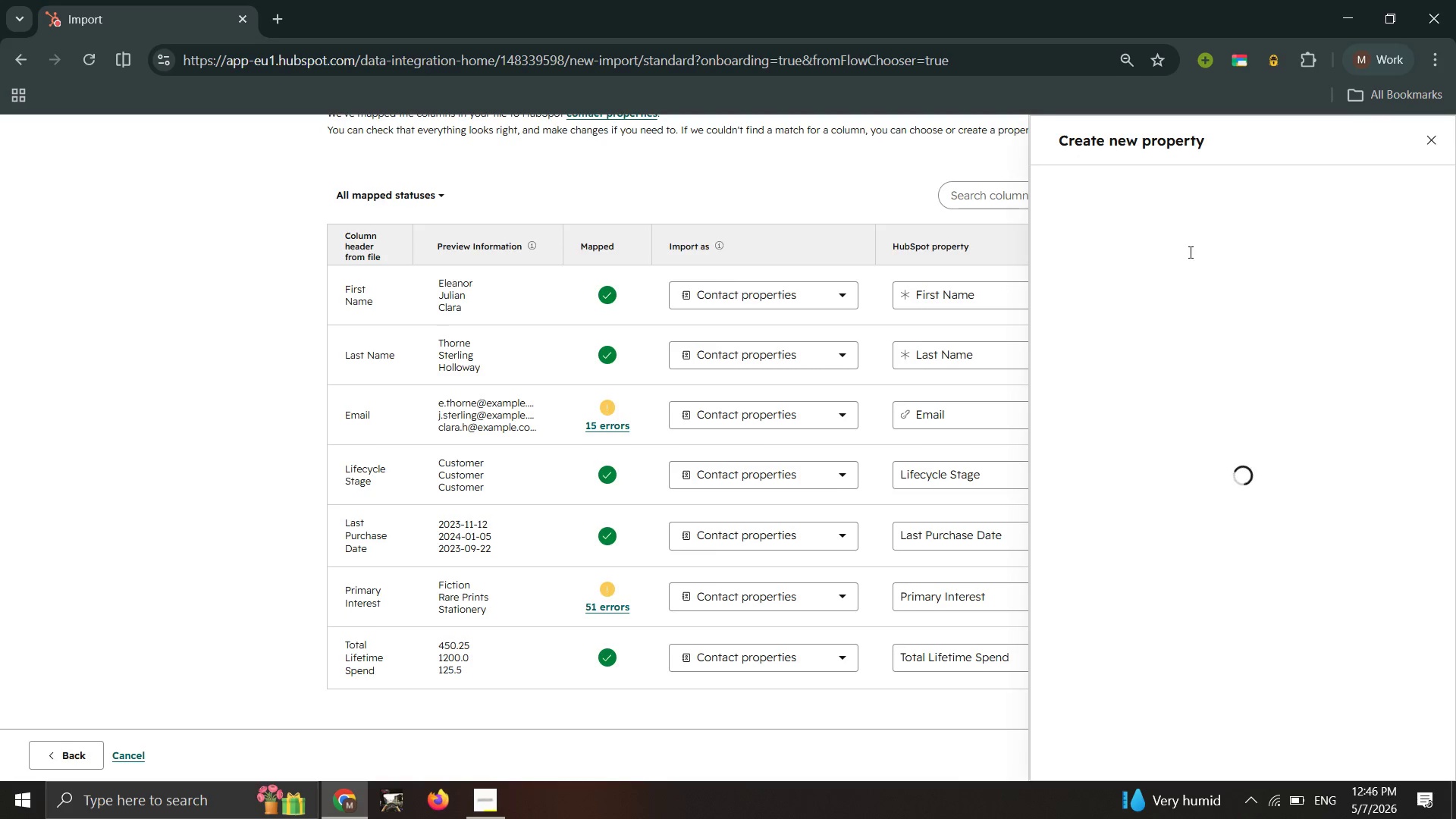 
wait(6.77)
 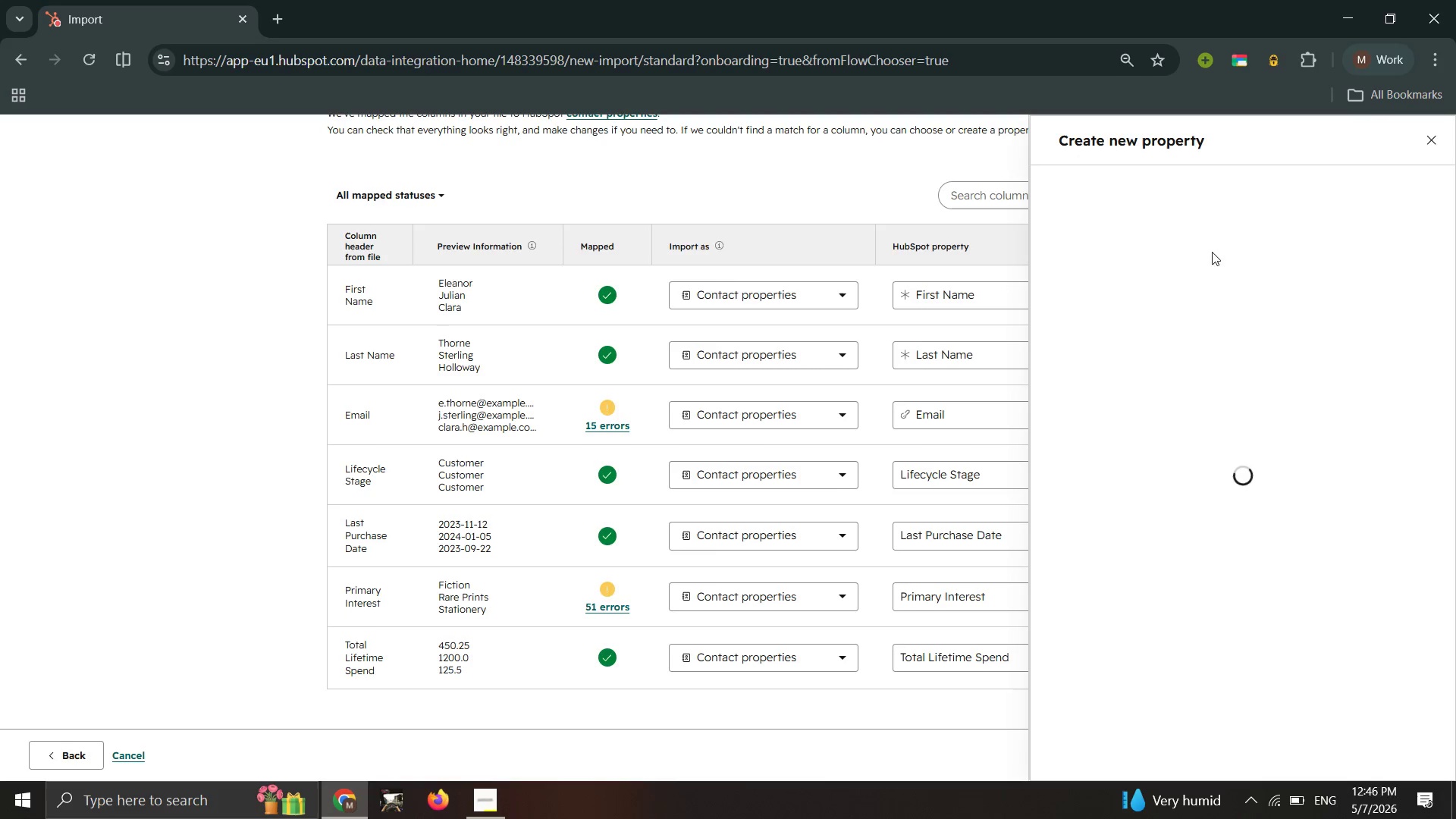 
left_click([1206, 246])
 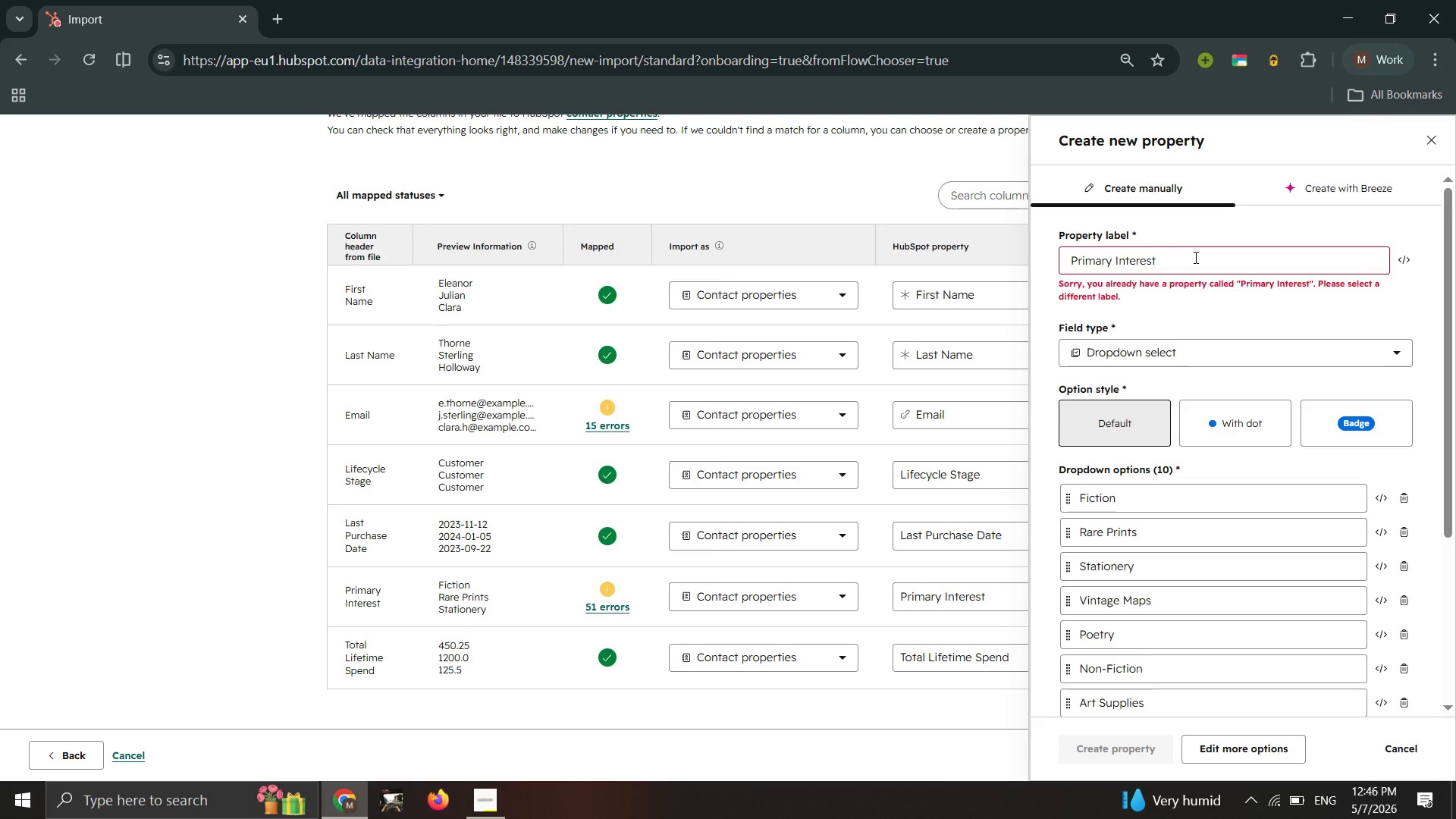 
left_click([1194, 257])
 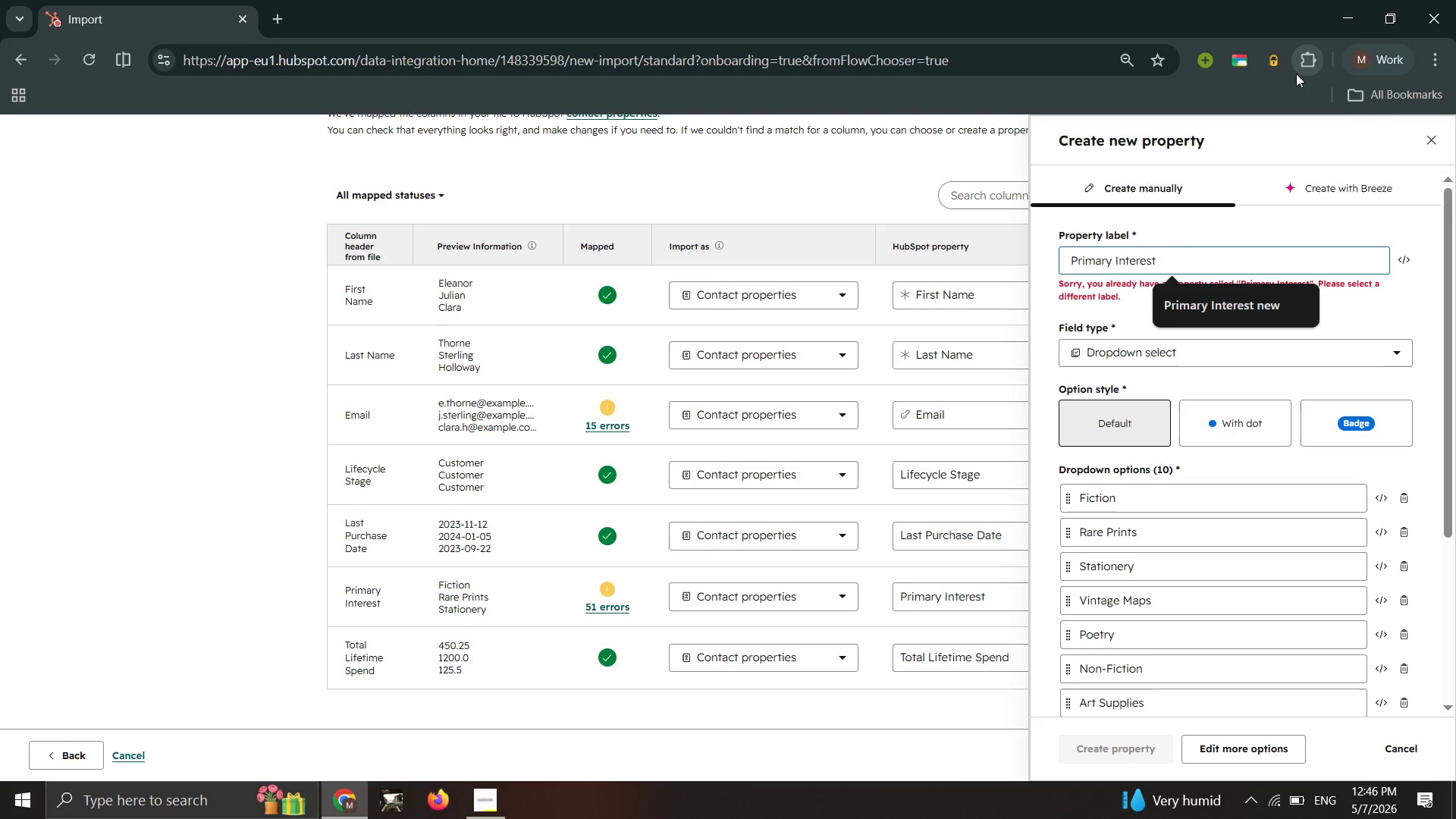 
type( newly)
 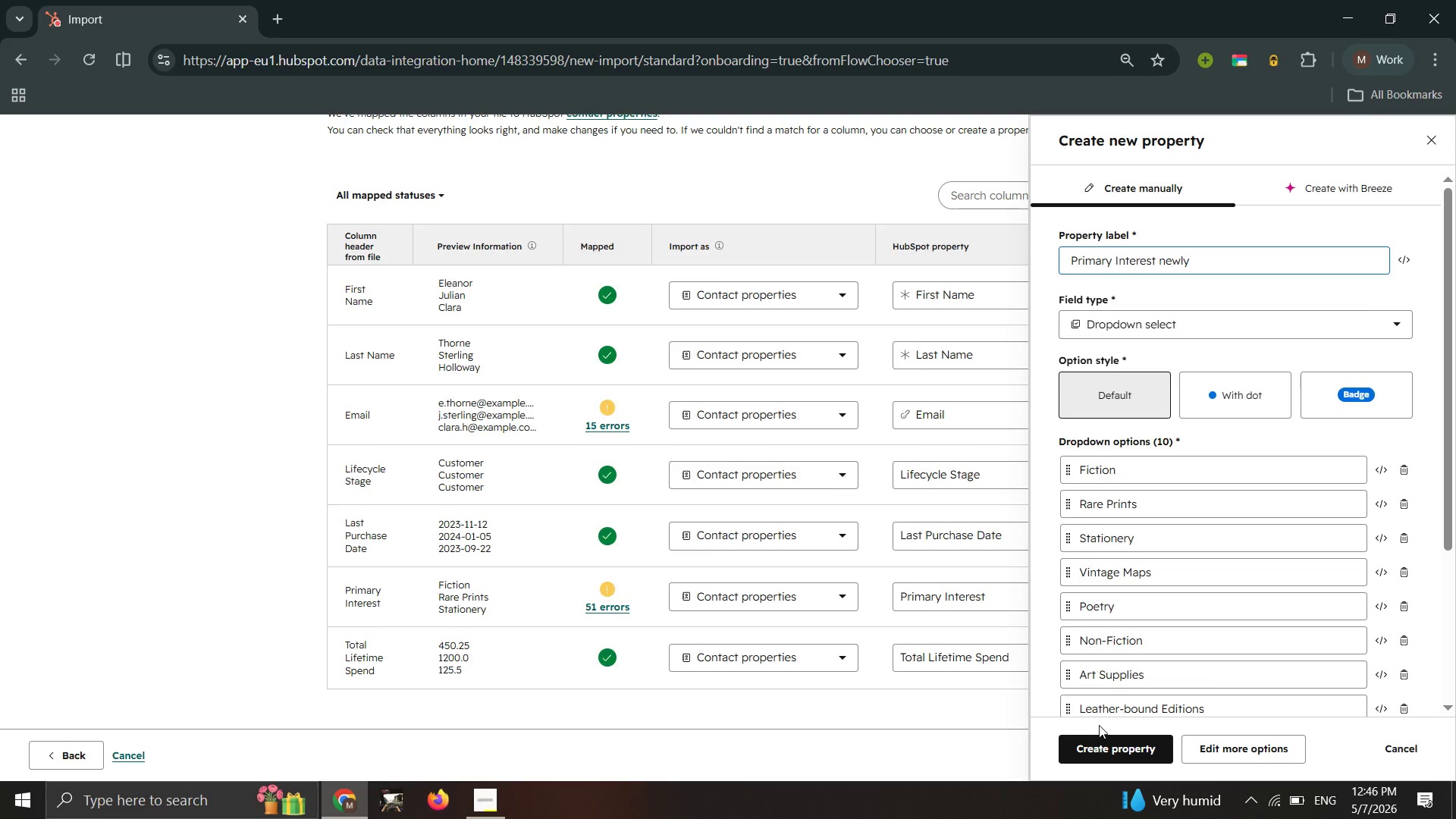 
left_click([1109, 755])
 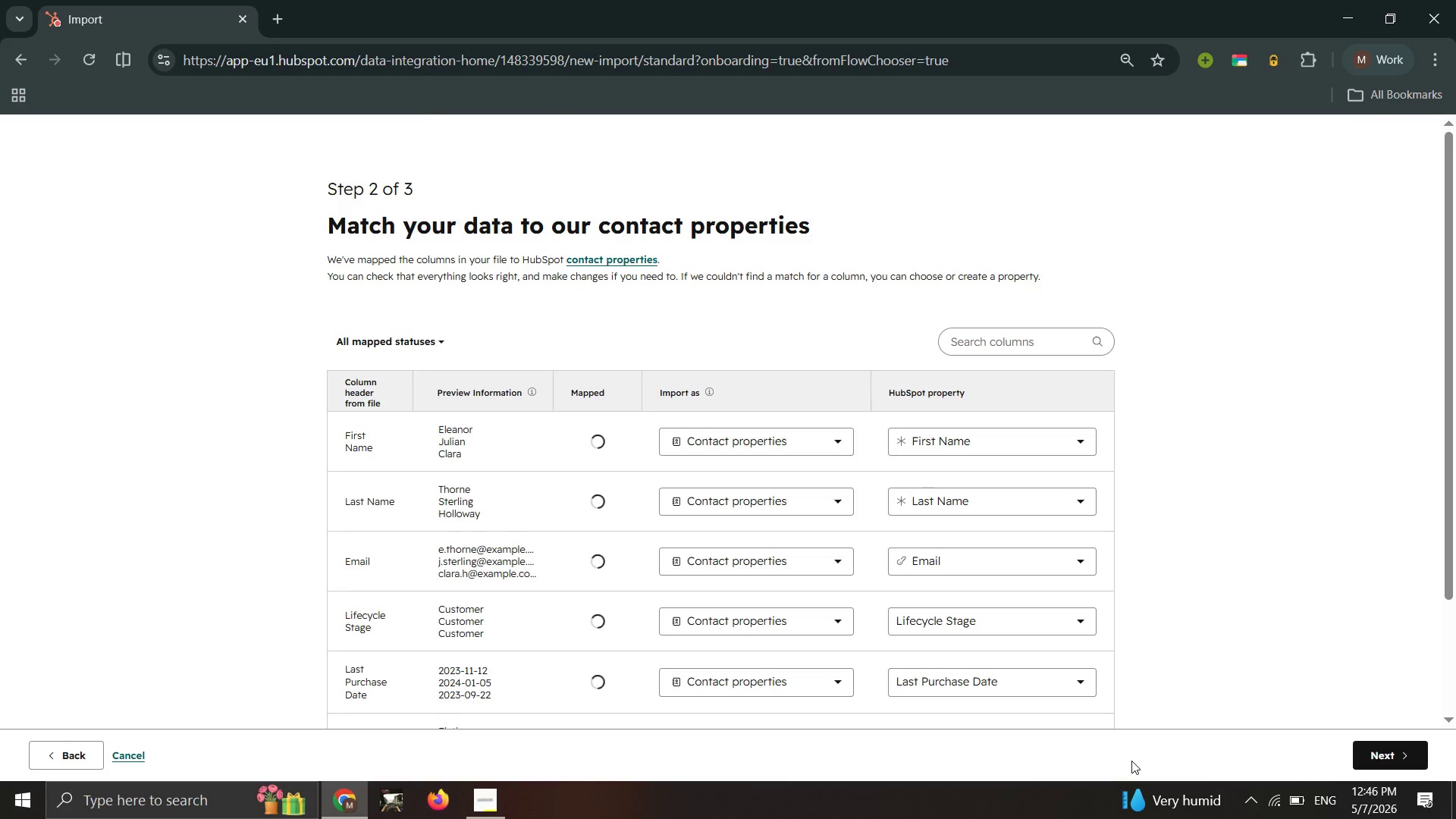 
scroll: coordinate [1354, 642], scroll_direction: down, amount: 11.0
 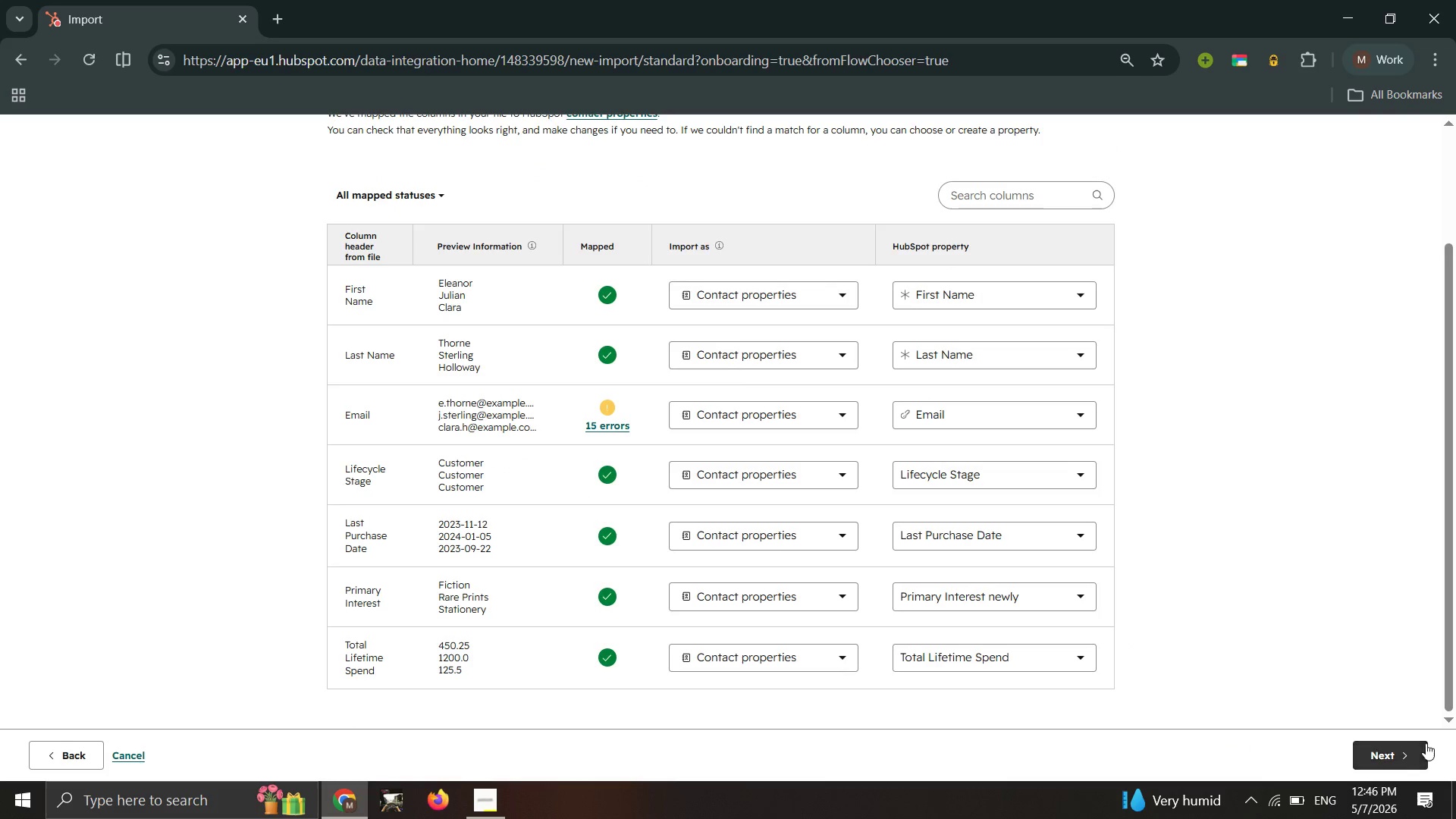 
left_click([1414, 751])
 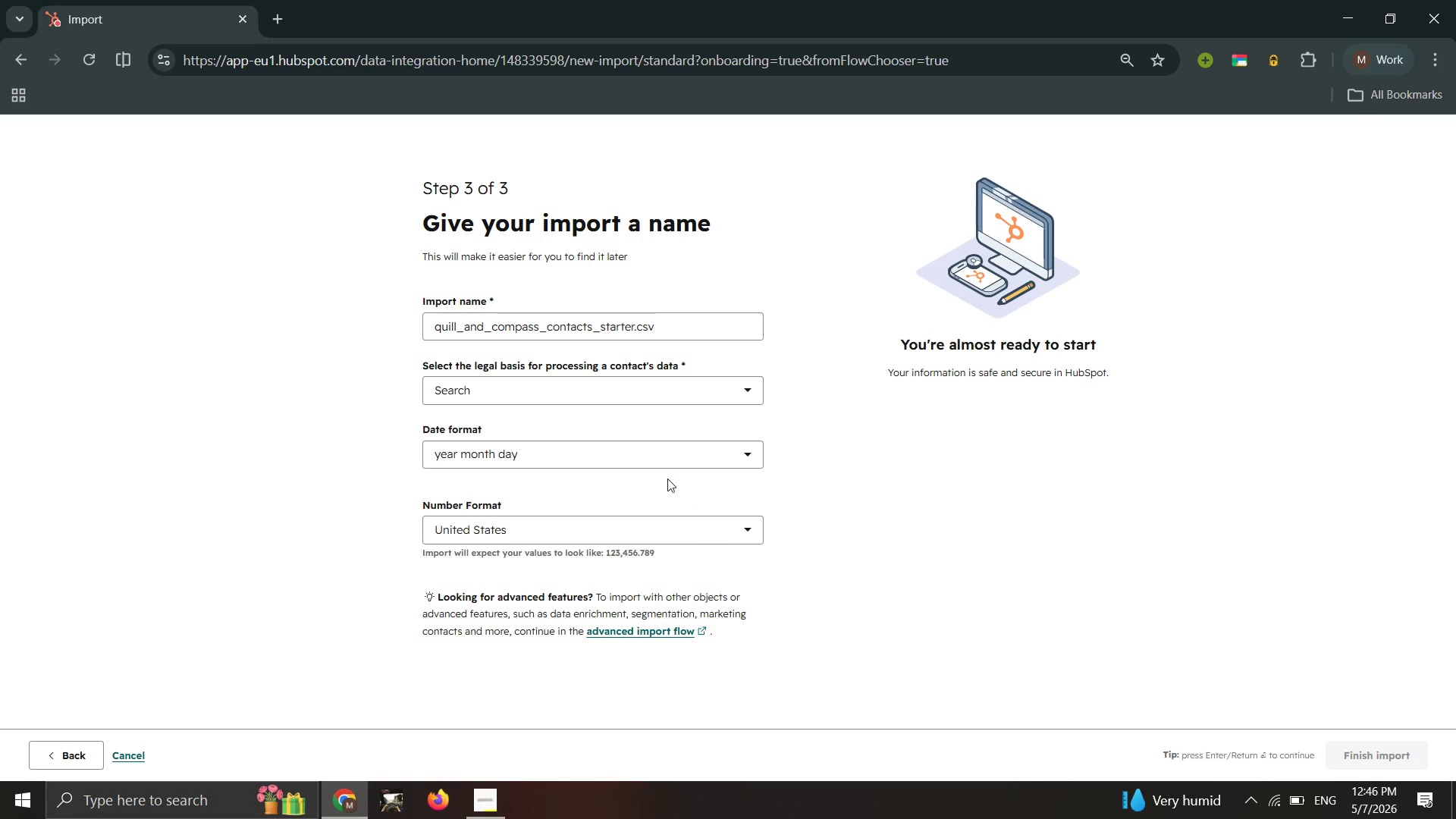 
left_click([646, 388])
 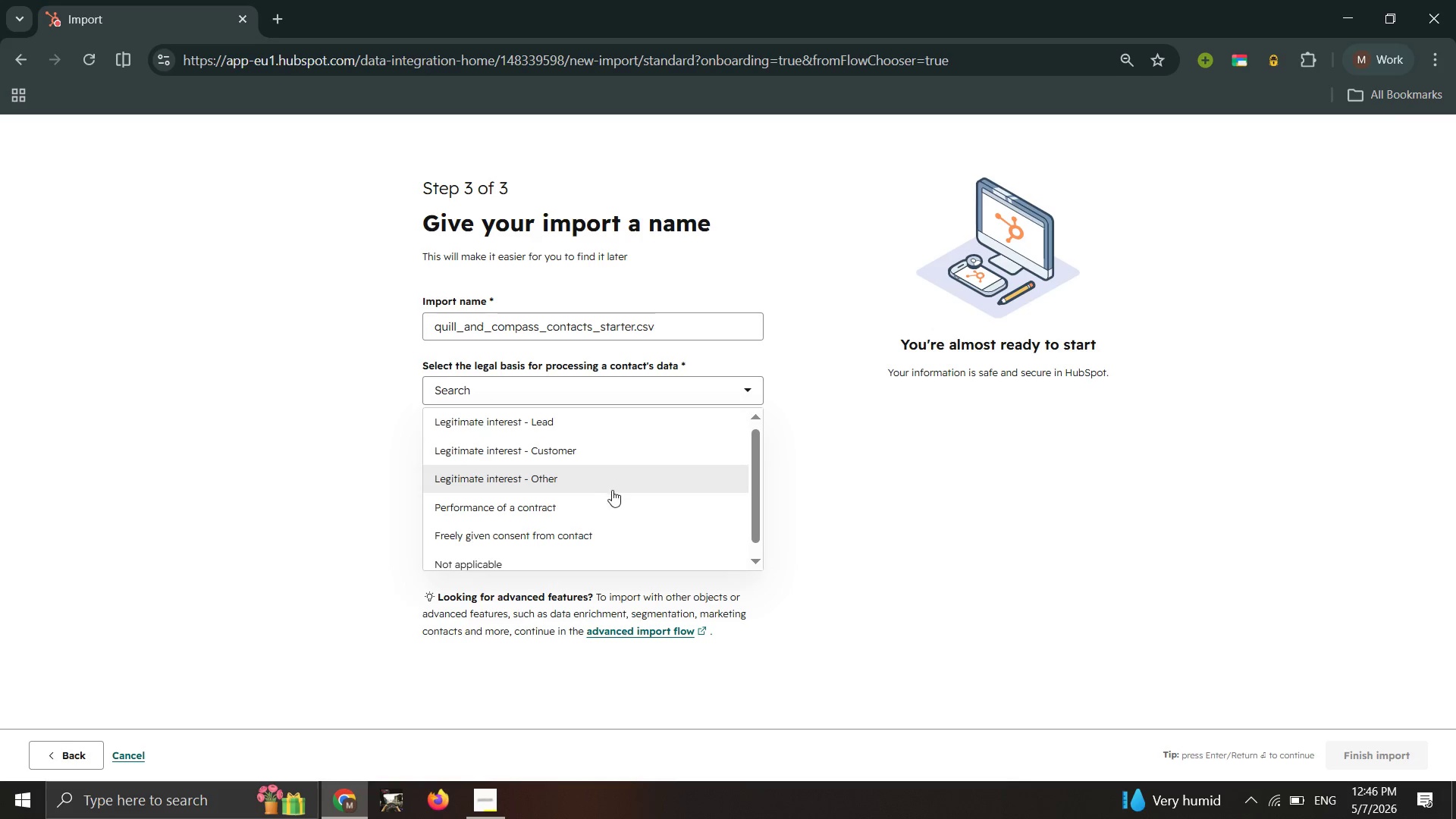 
mouse_move([605, 529])
 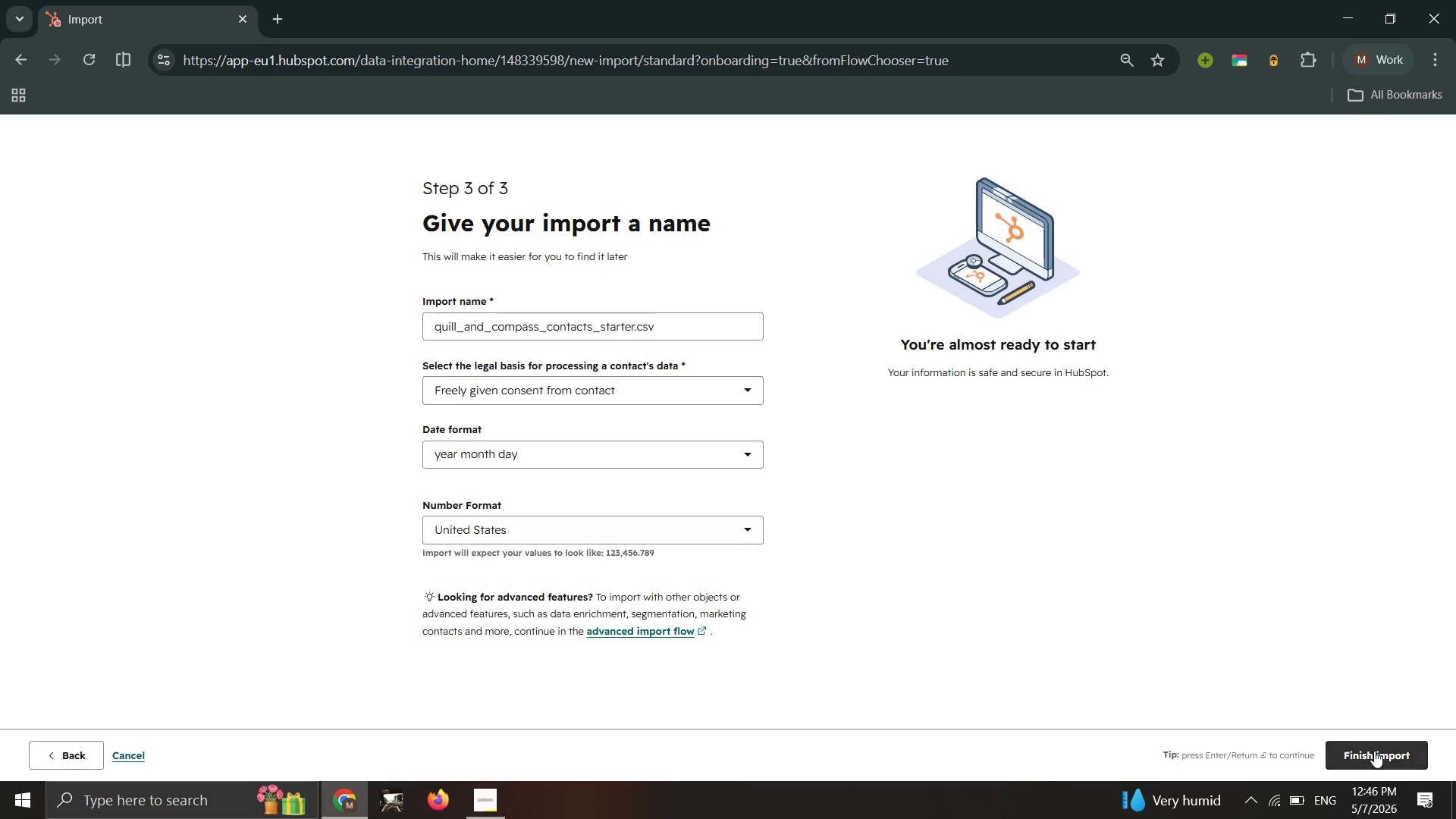 
left_click([1373, 752])
 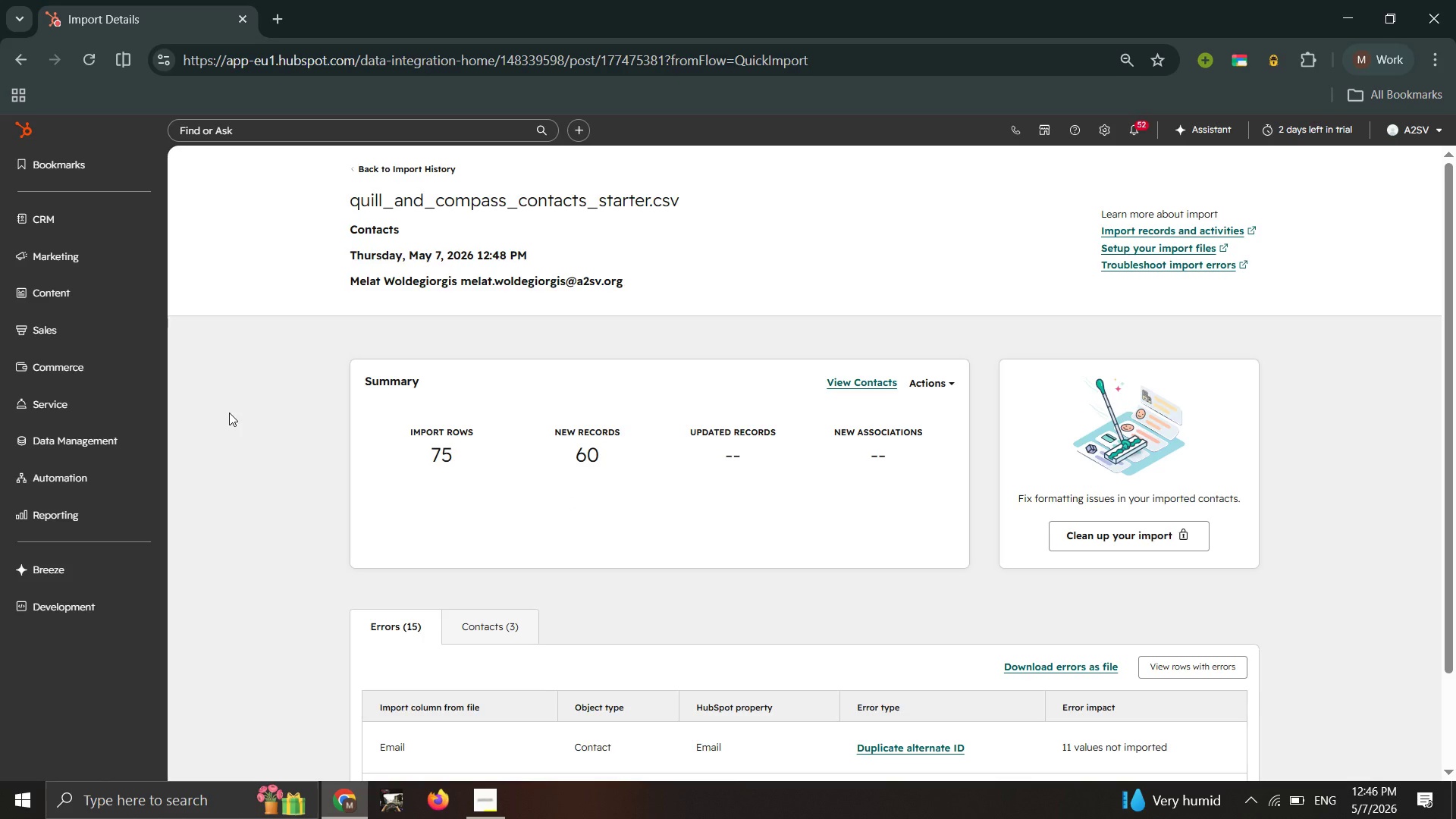 
wait(23.3)
 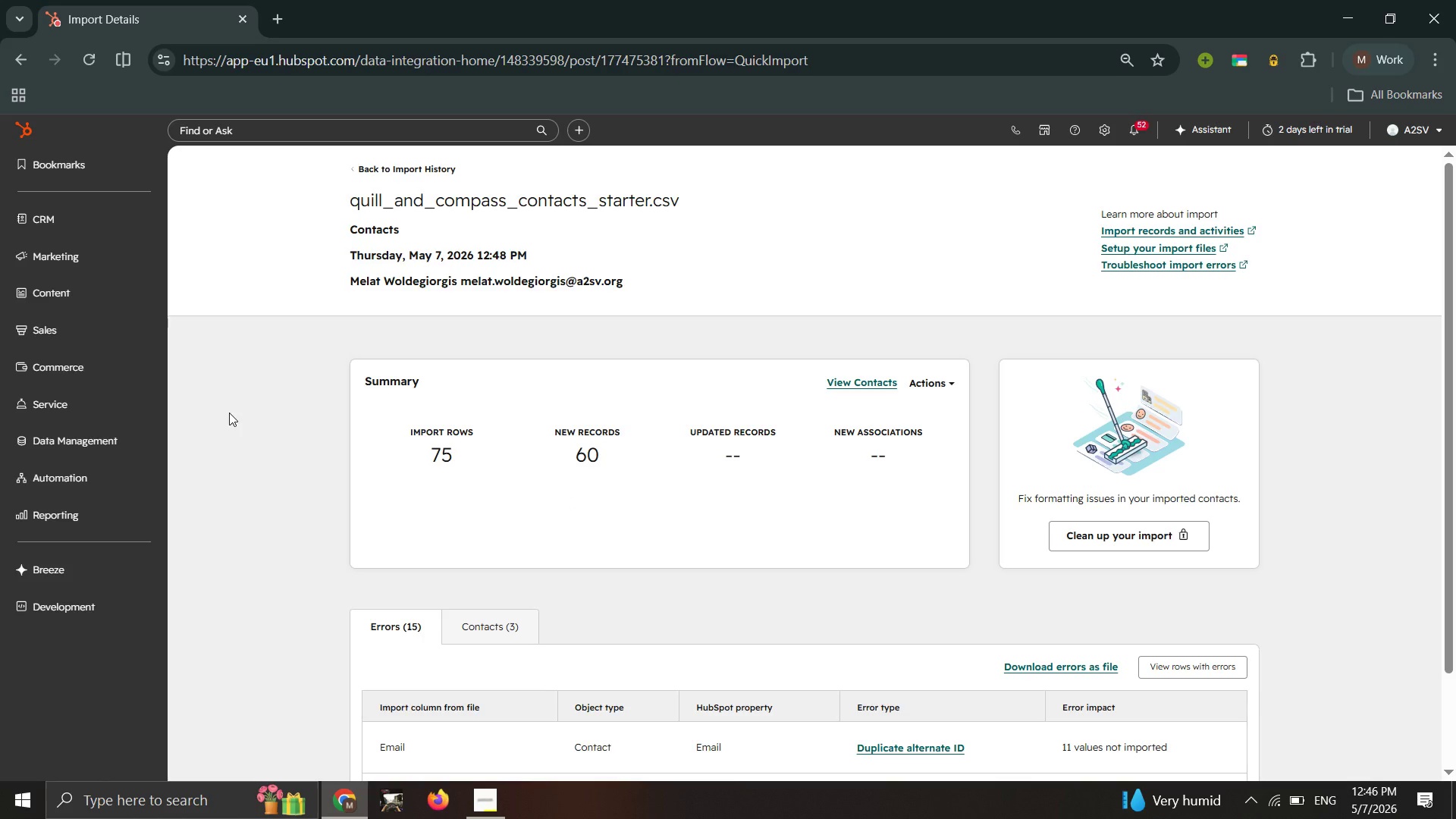 
left_click([146, 215])
 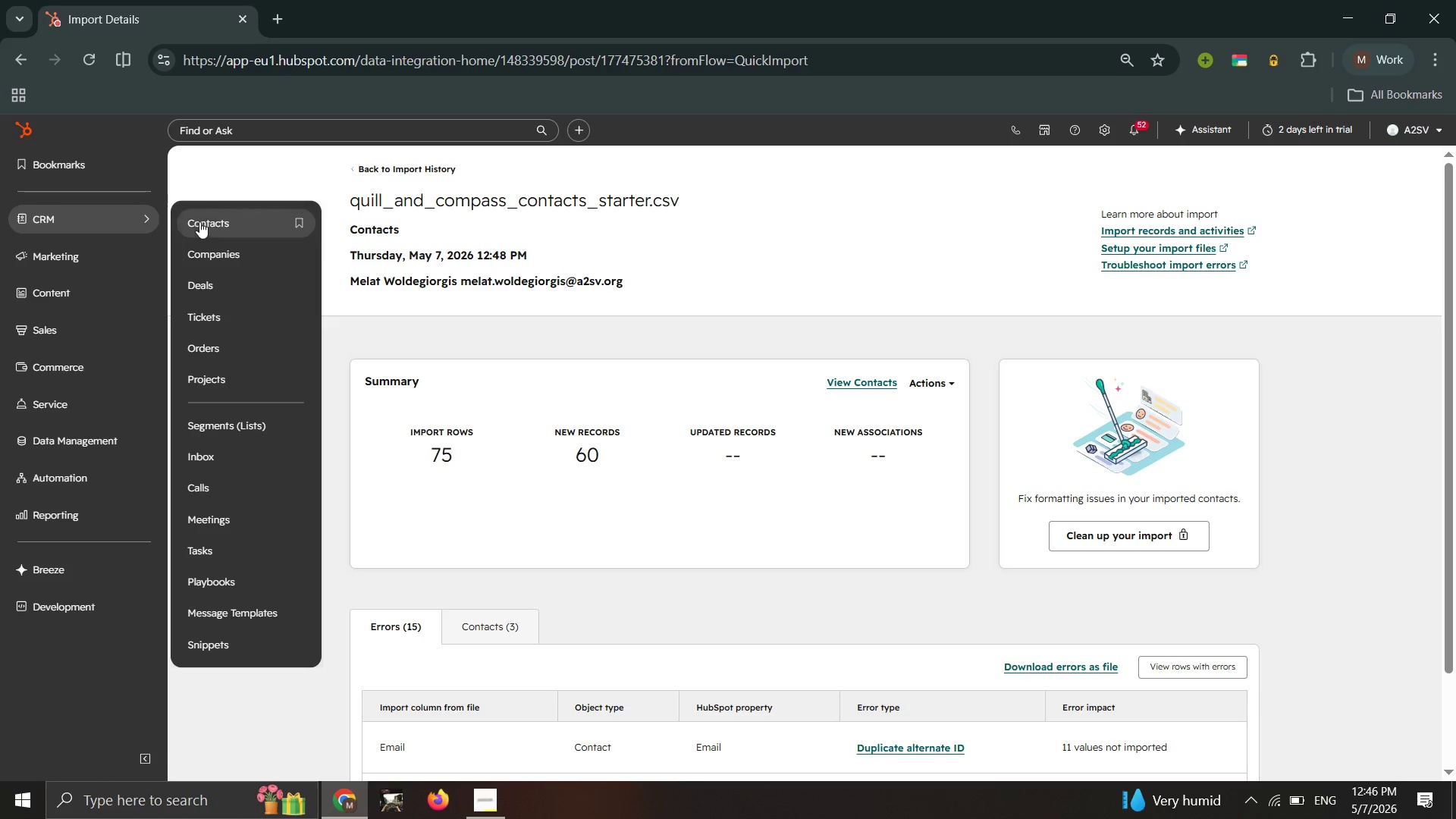 
left_click([209, 224])
 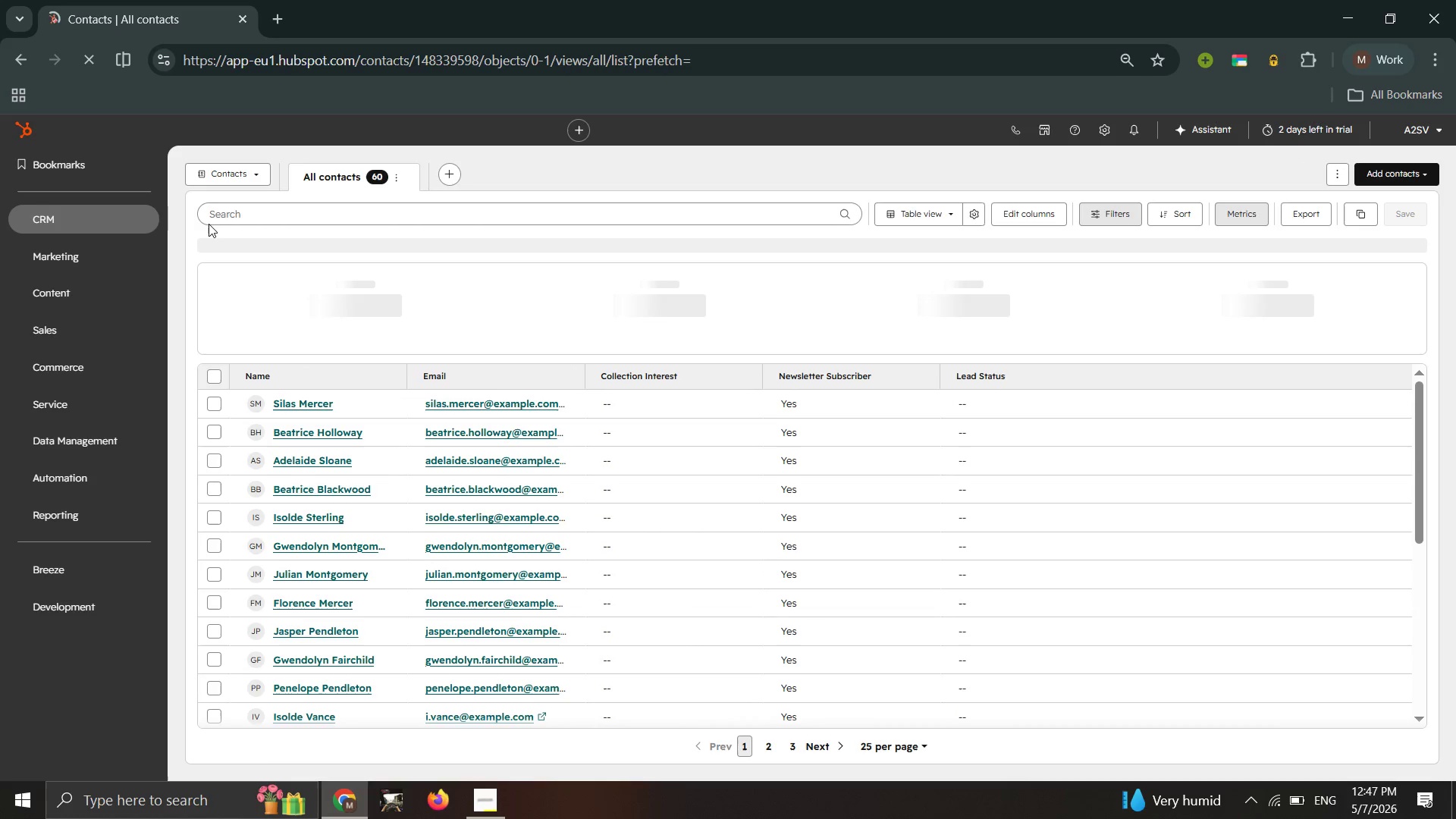 
wait(26.08)
 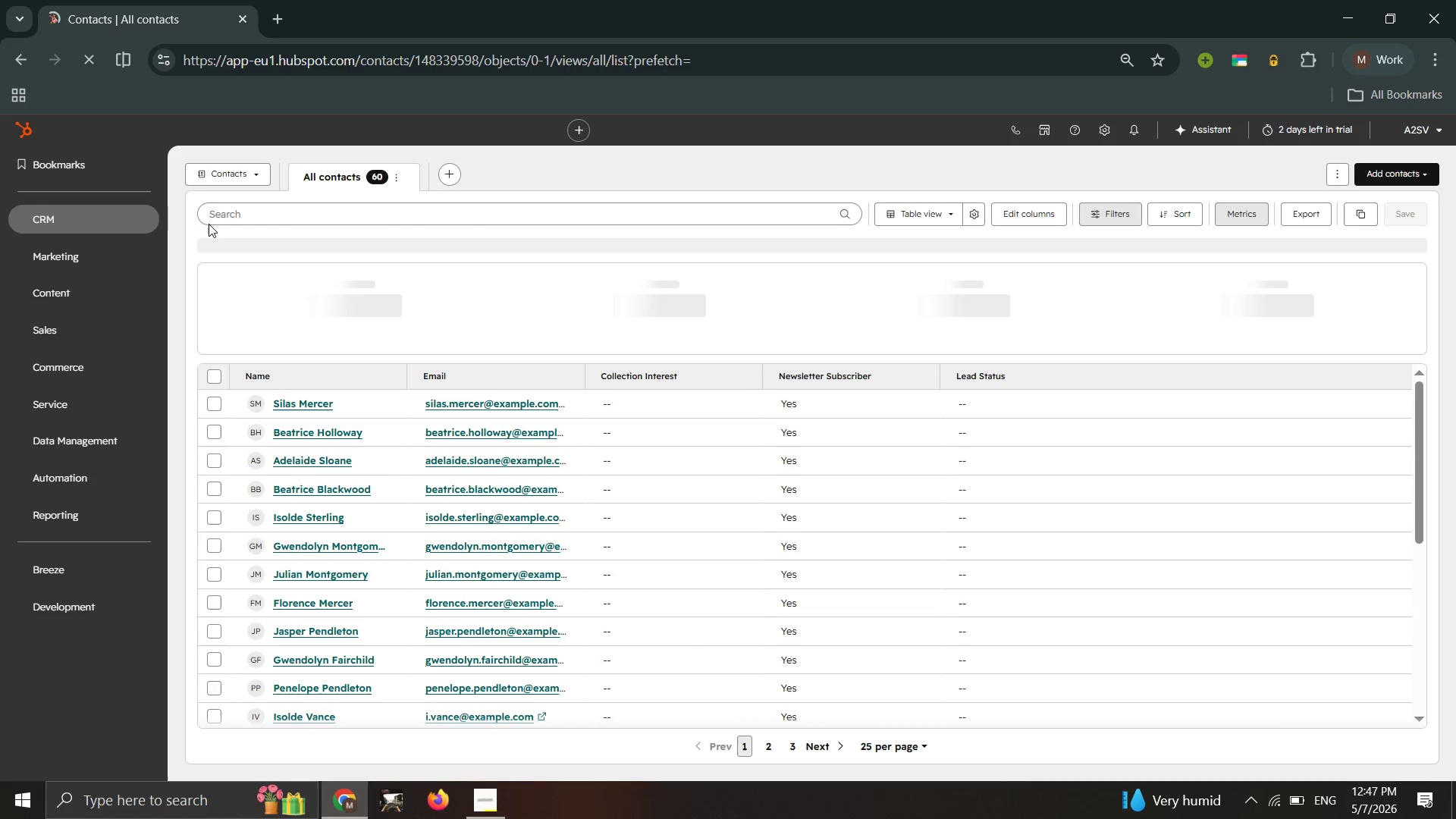 
scroll: coordinate [356, 522], scroll_direction: down, amount: 2.0
 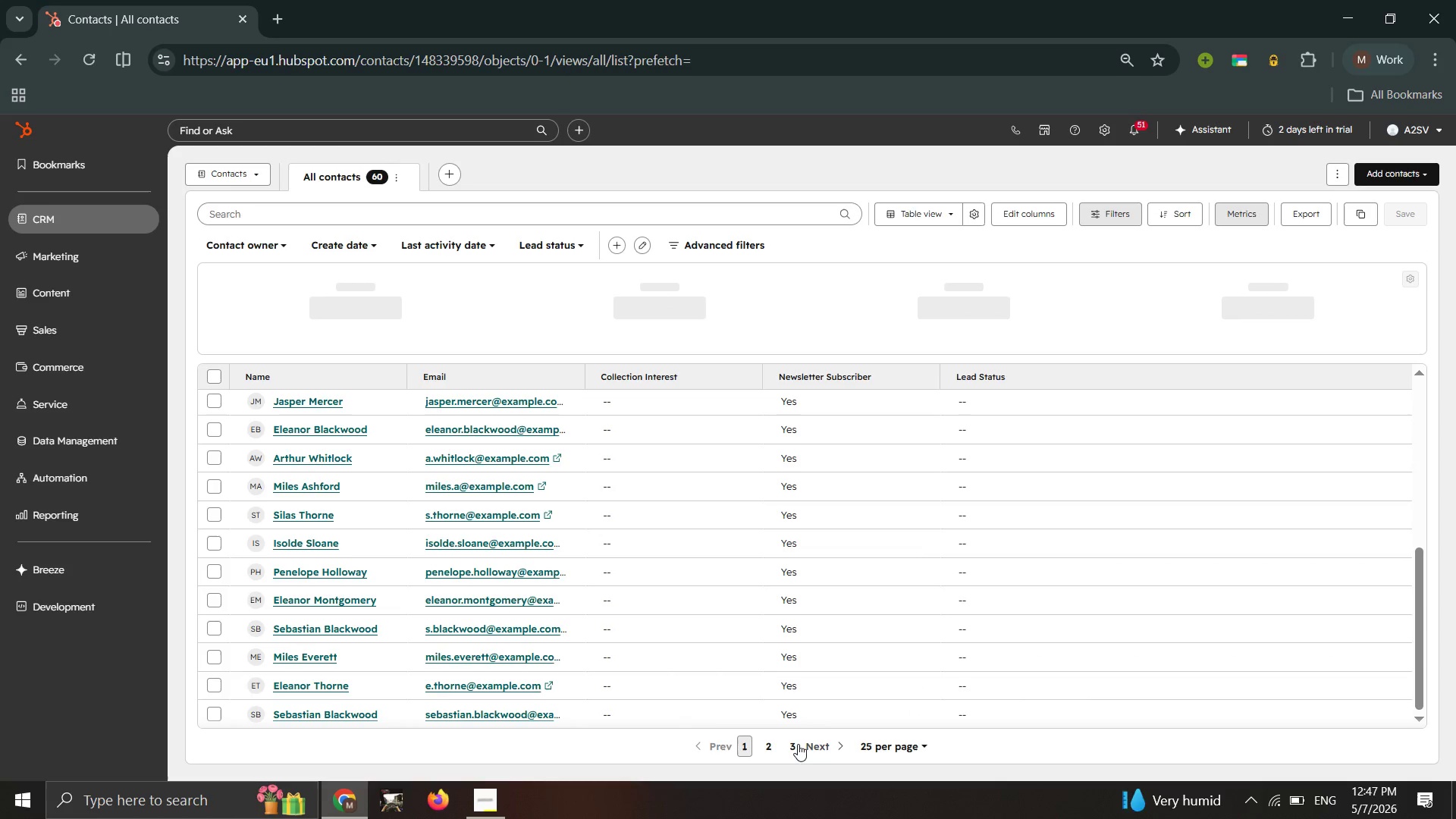 
left_click([798, 744])
 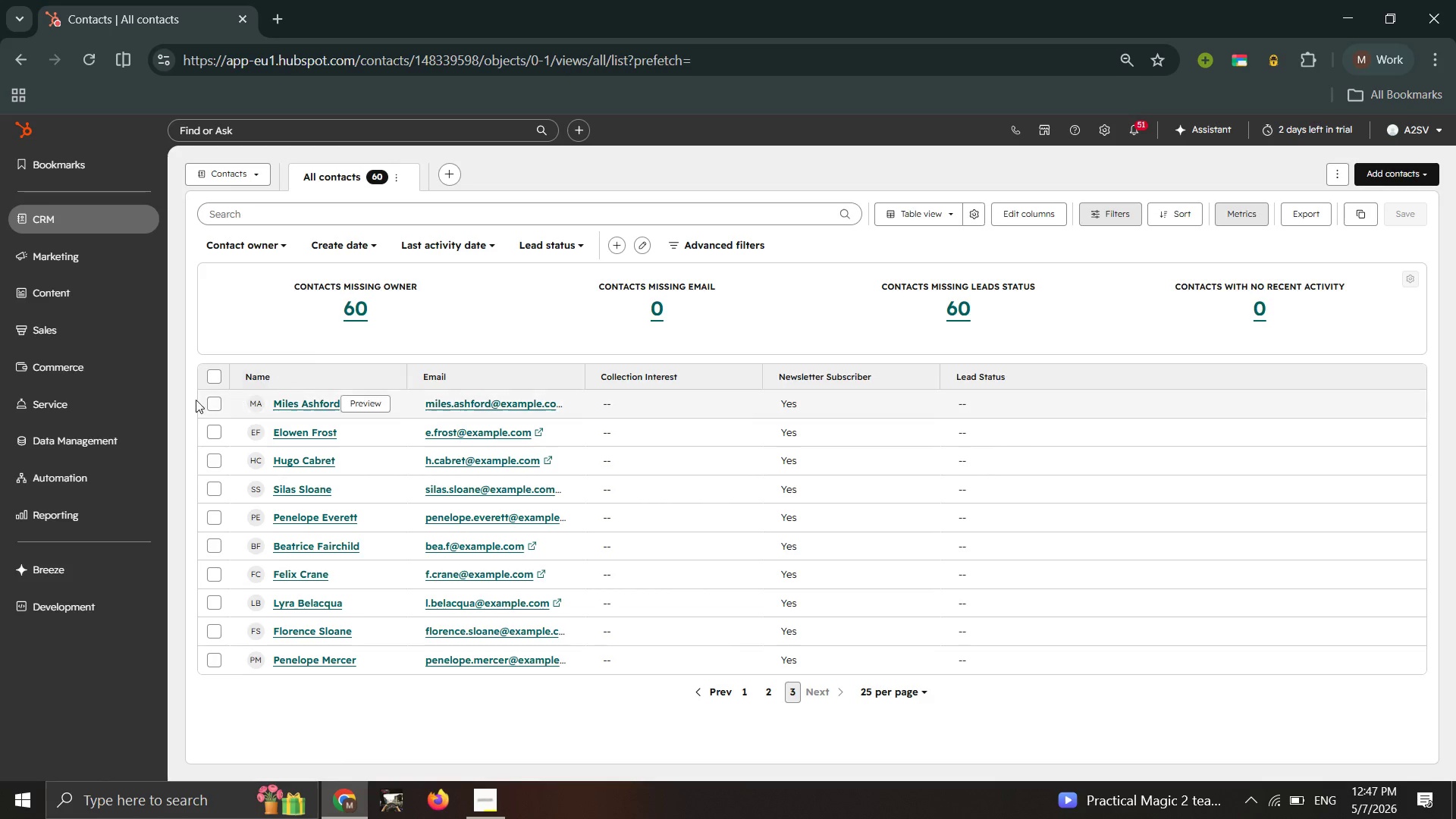 
wait(6.86)
 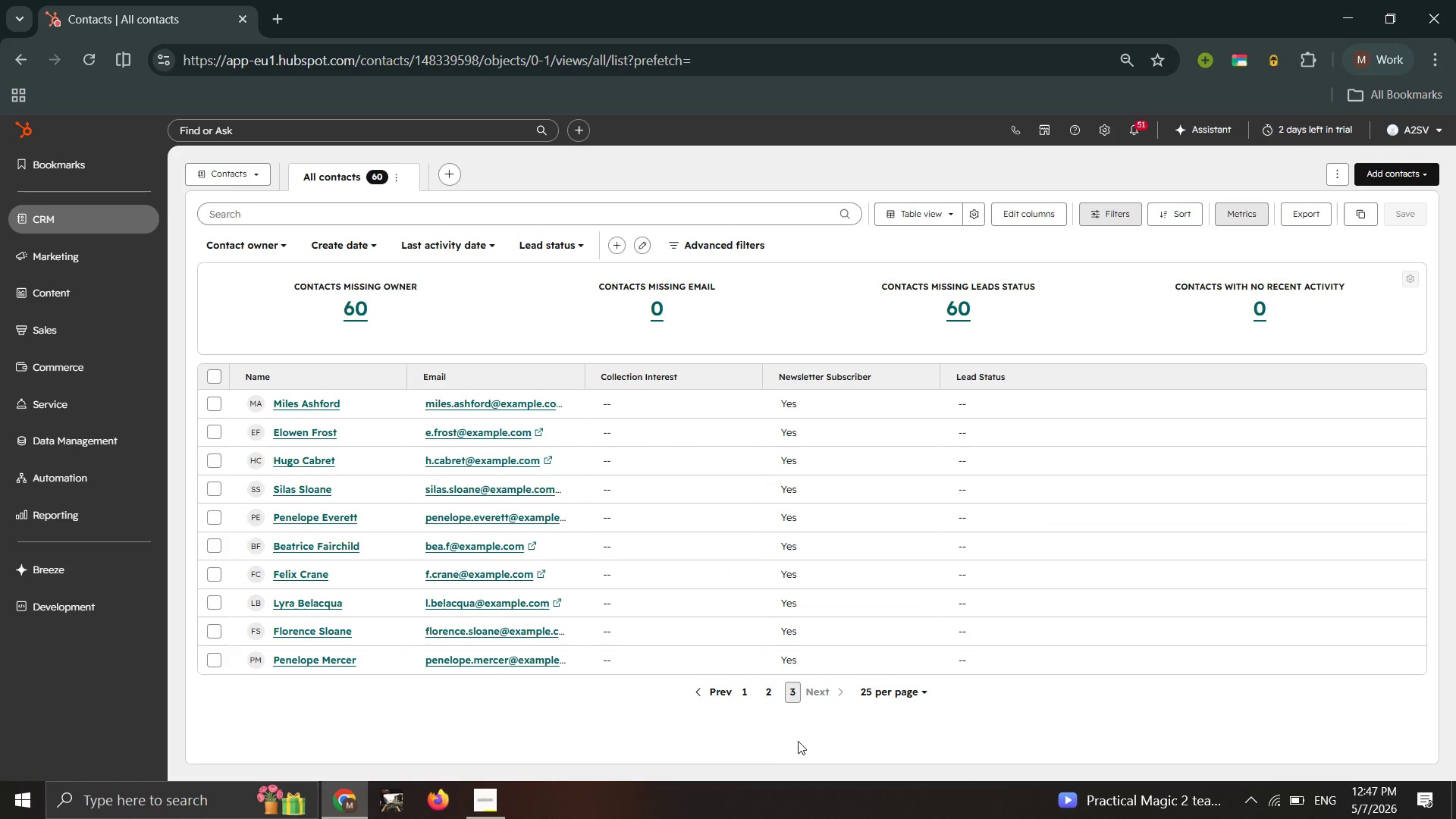 
left_click([141, 218])
 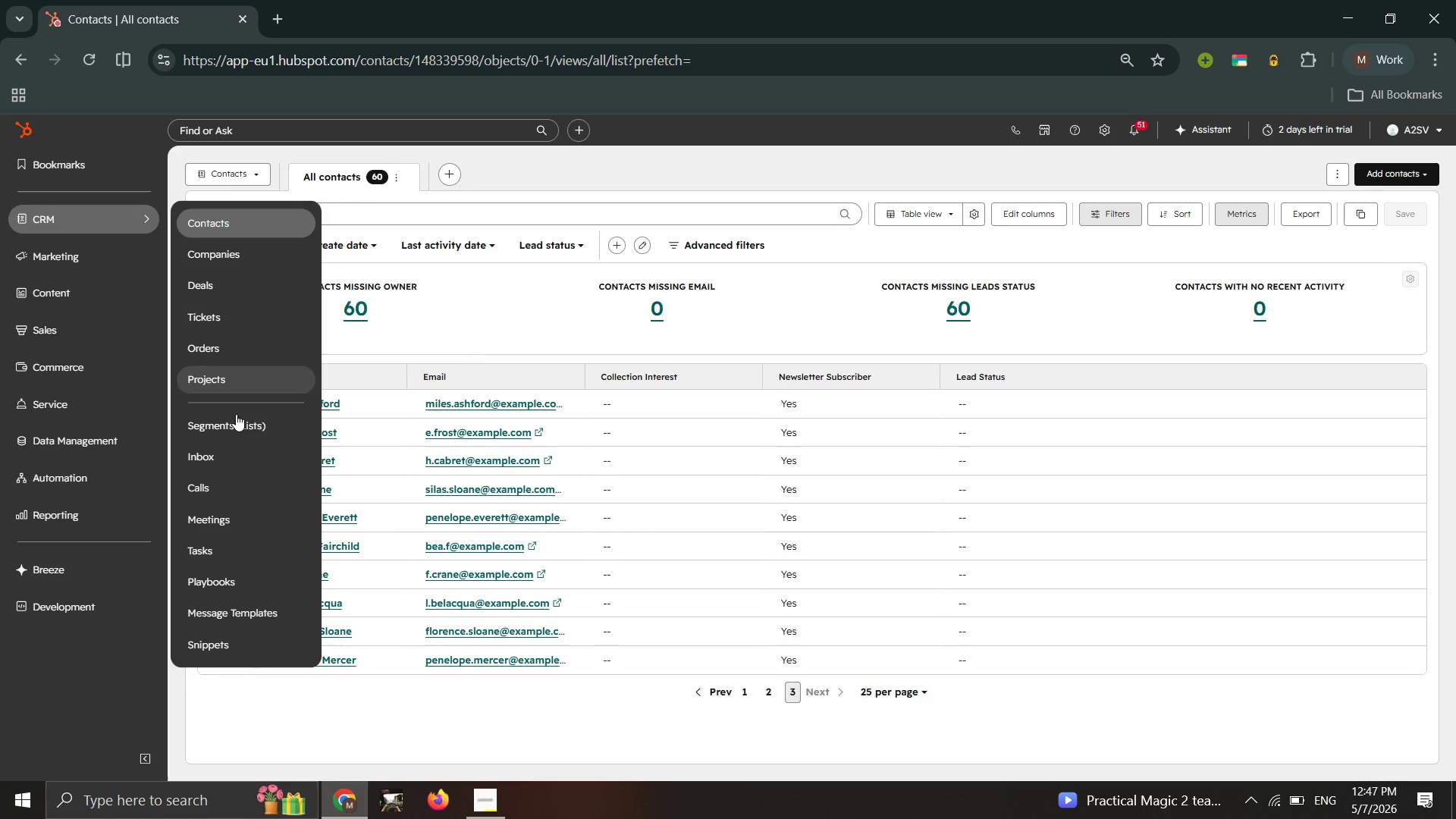 
left_click([237, 431])
 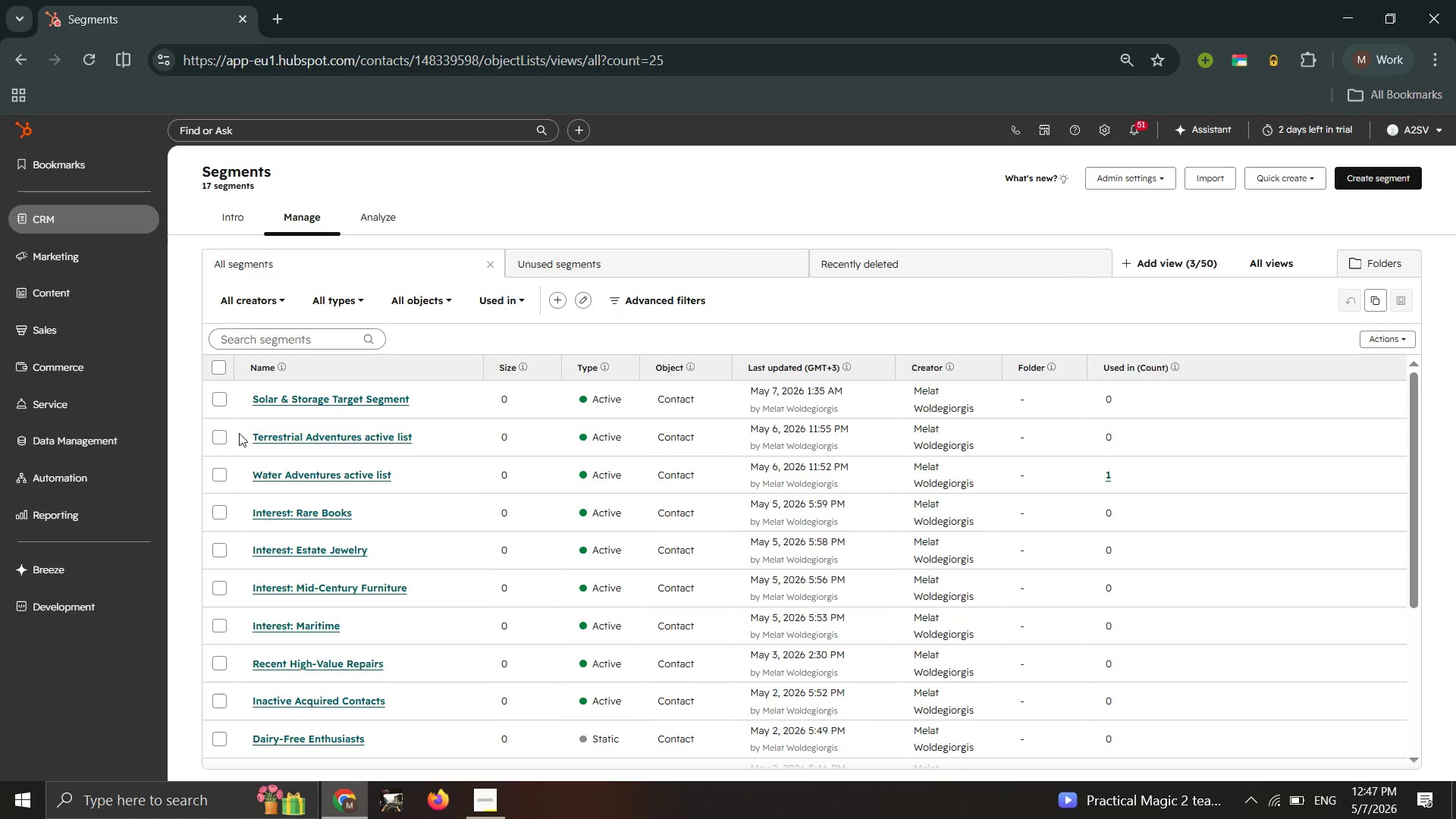 
wait(27.58)
 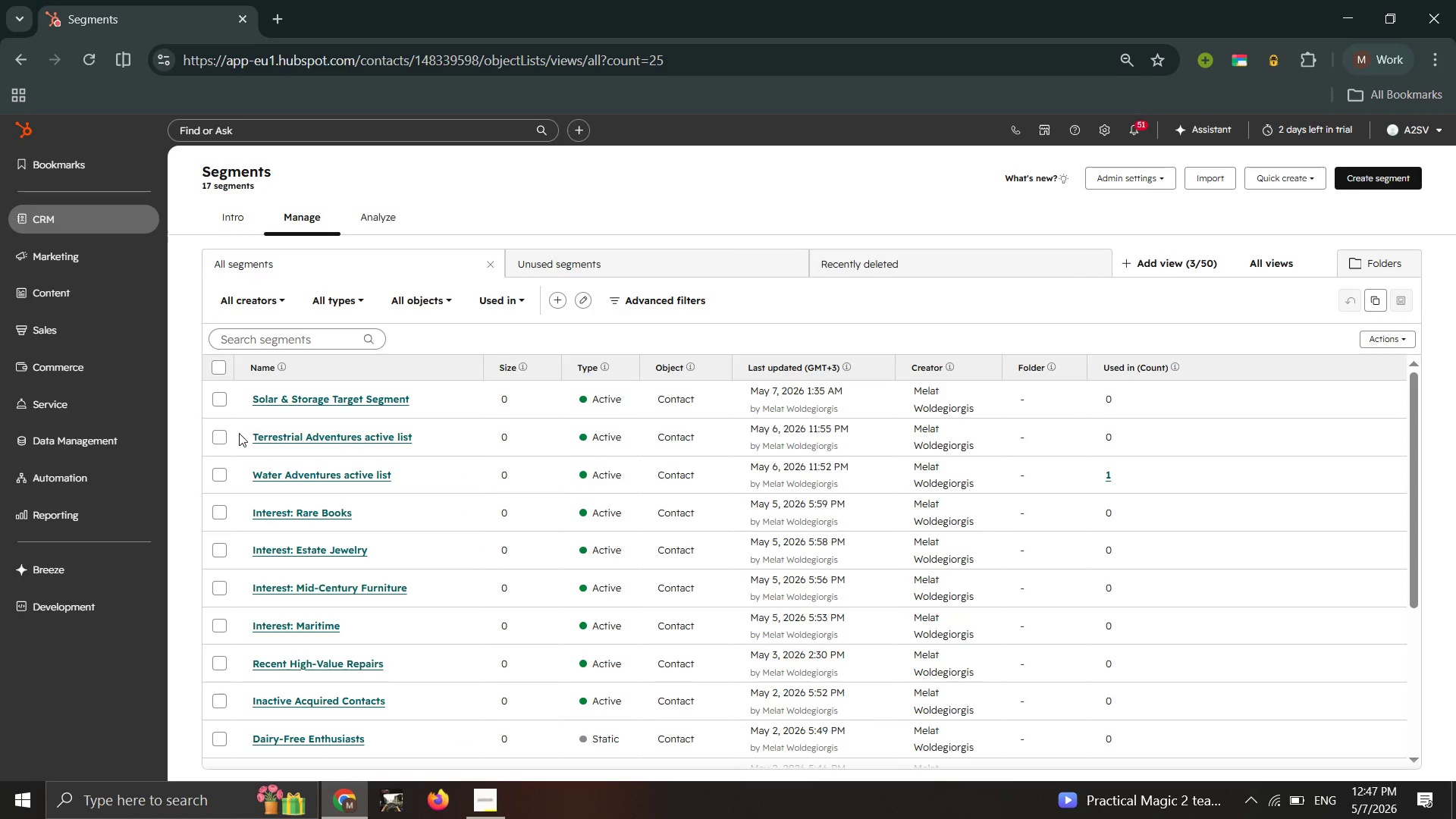 
left_click([1371, 169])
 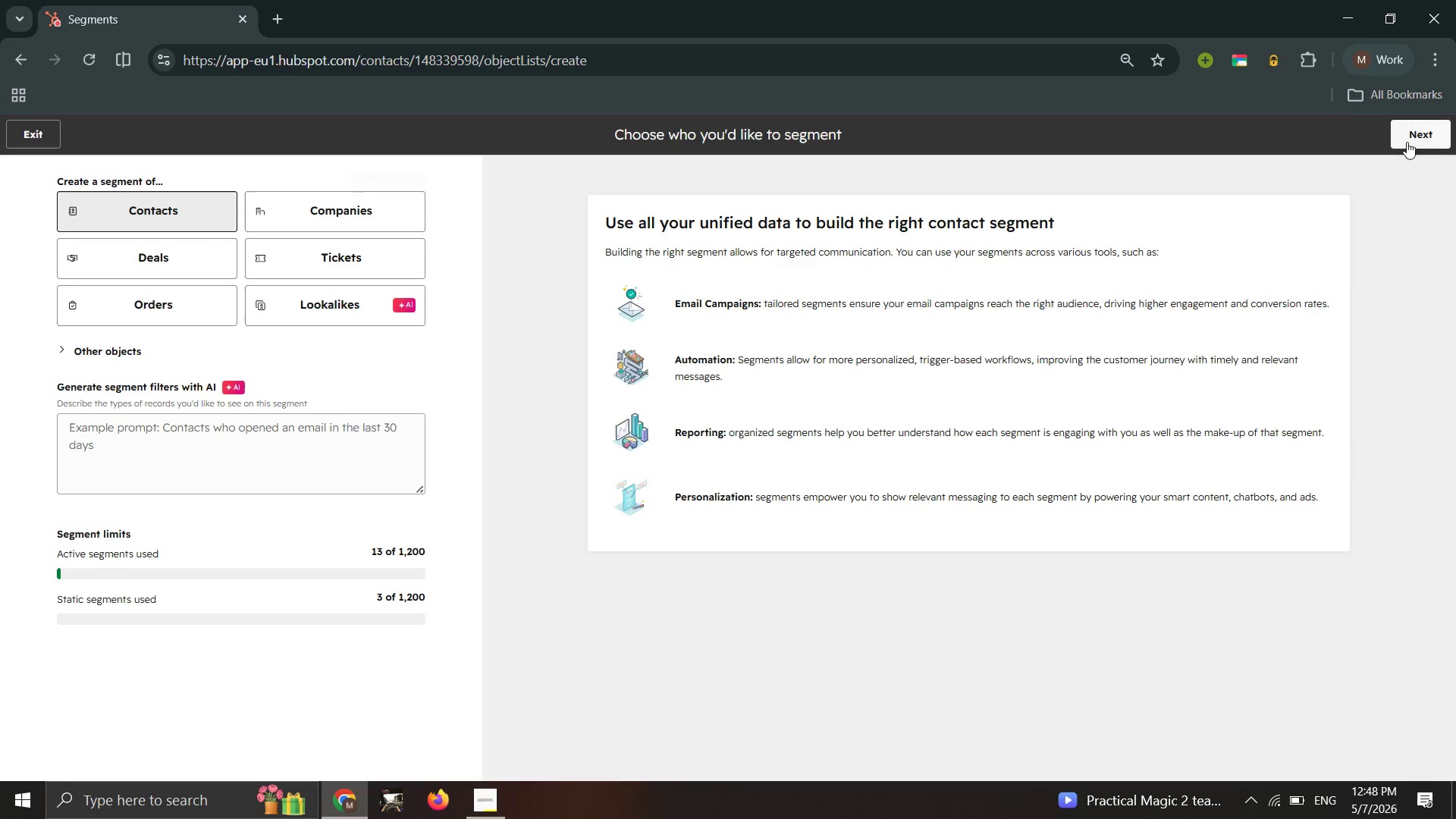 
left_click([1414, 137])
 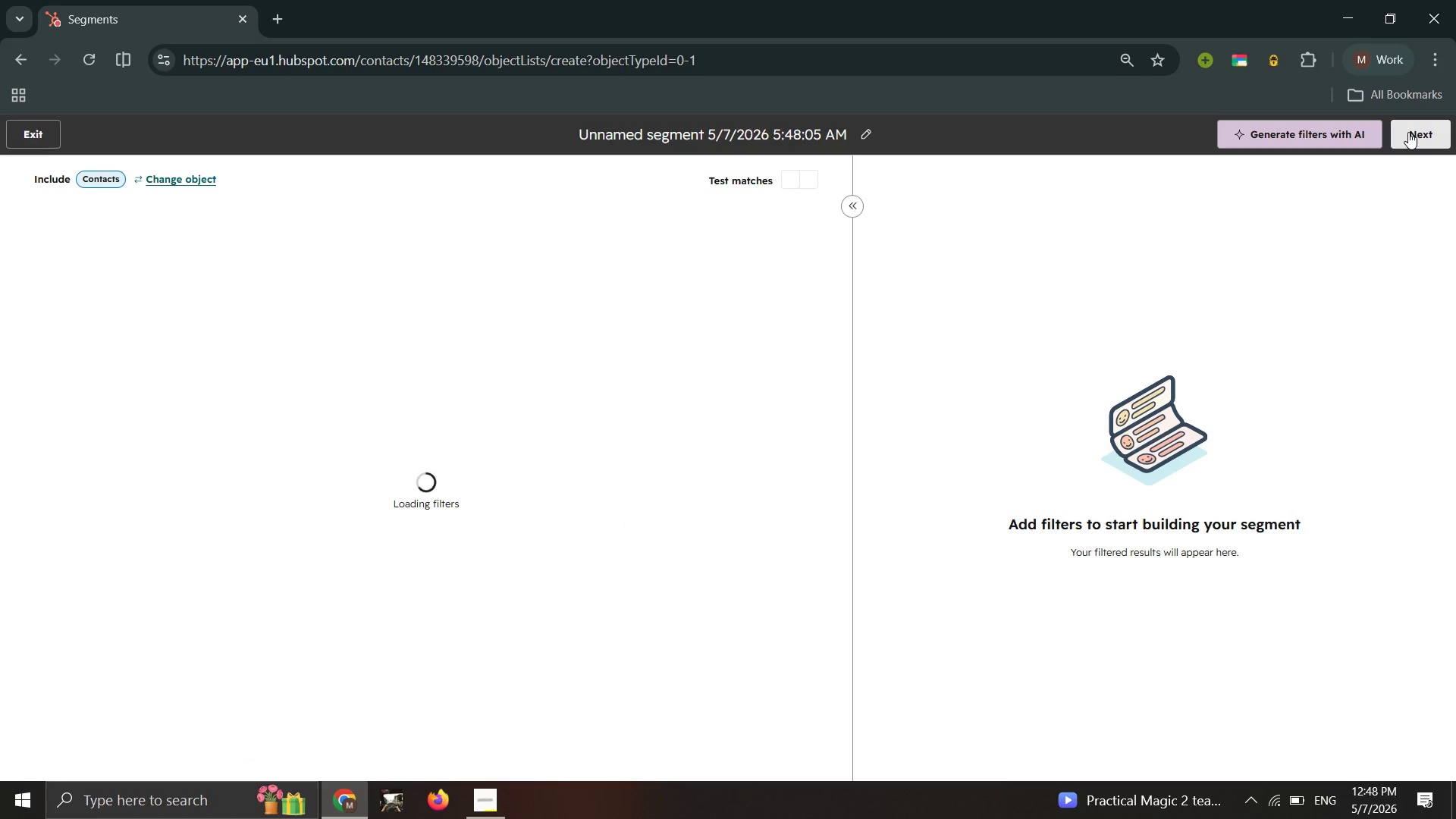 
wait(10.42)
 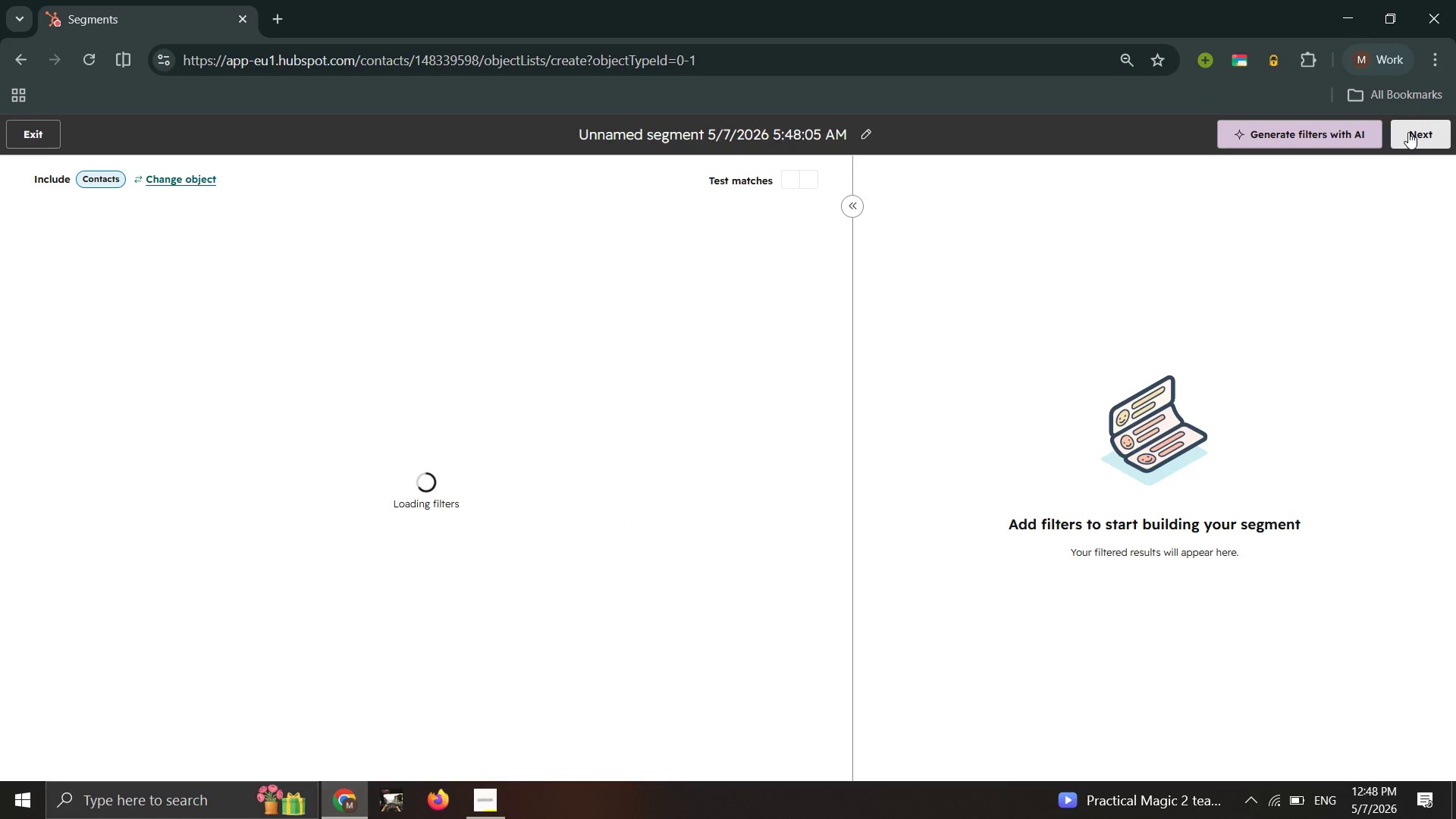 
type(Churn)
 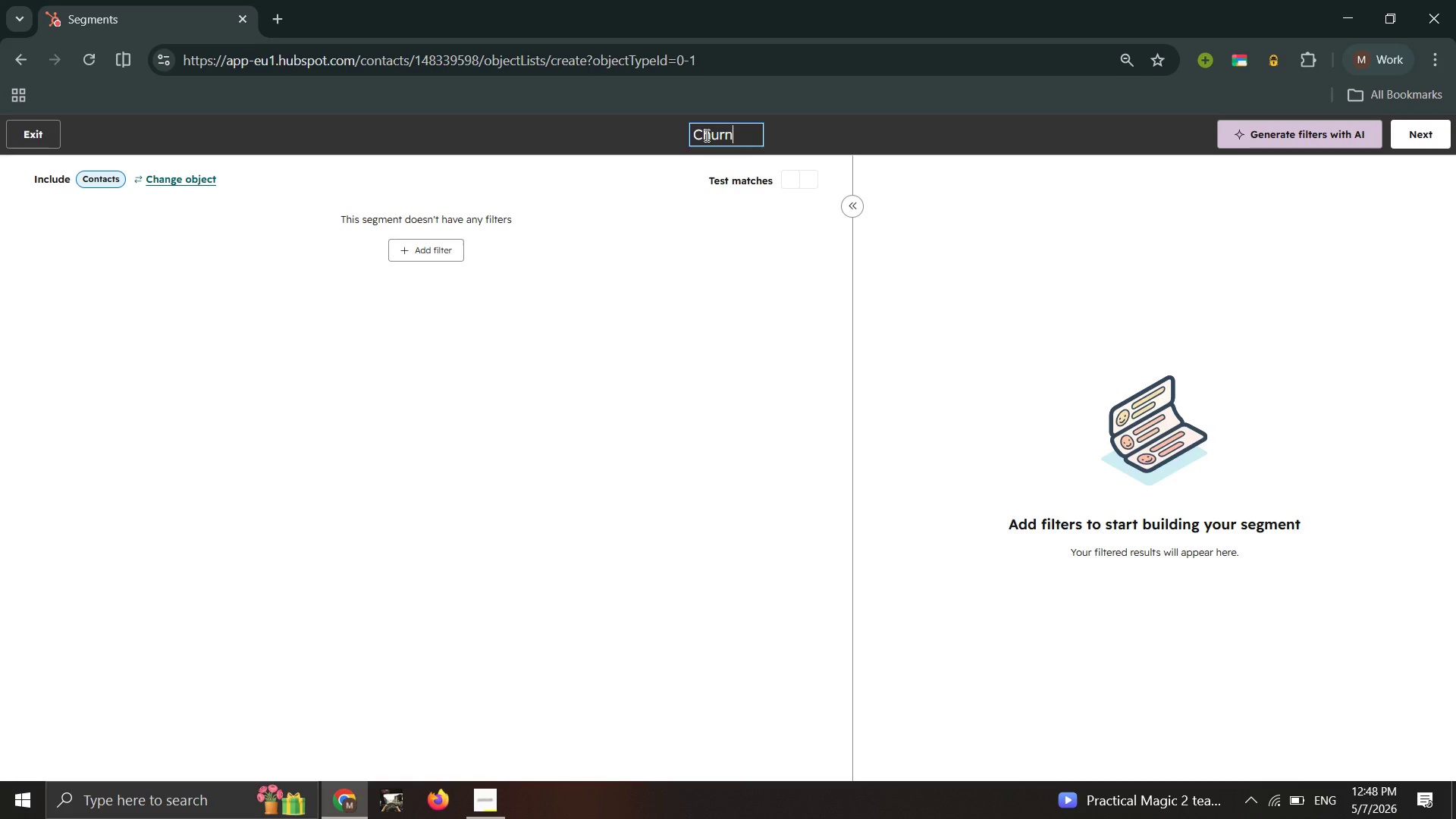 
type(ing Customers)
 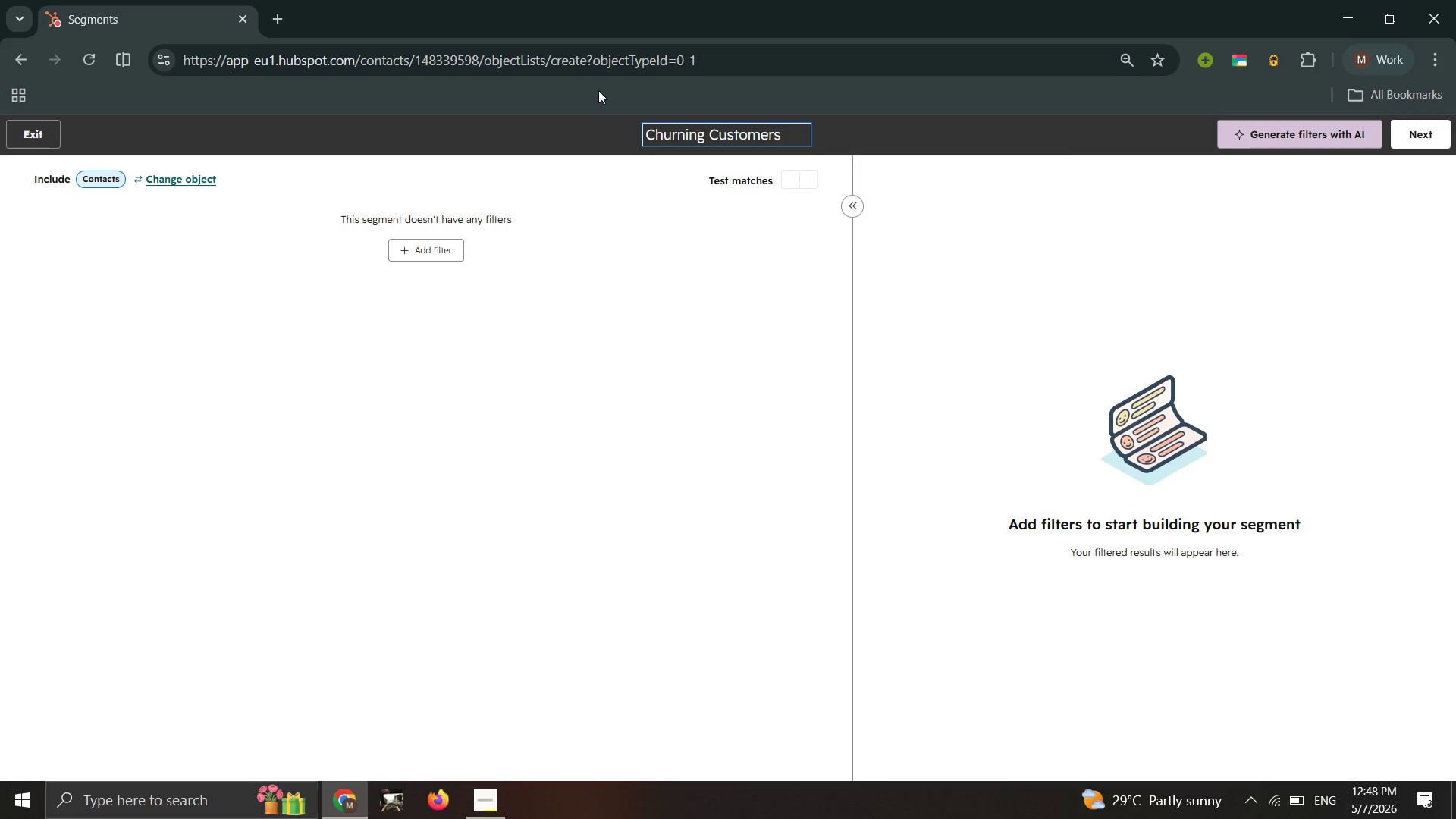 
wait(5.3)
 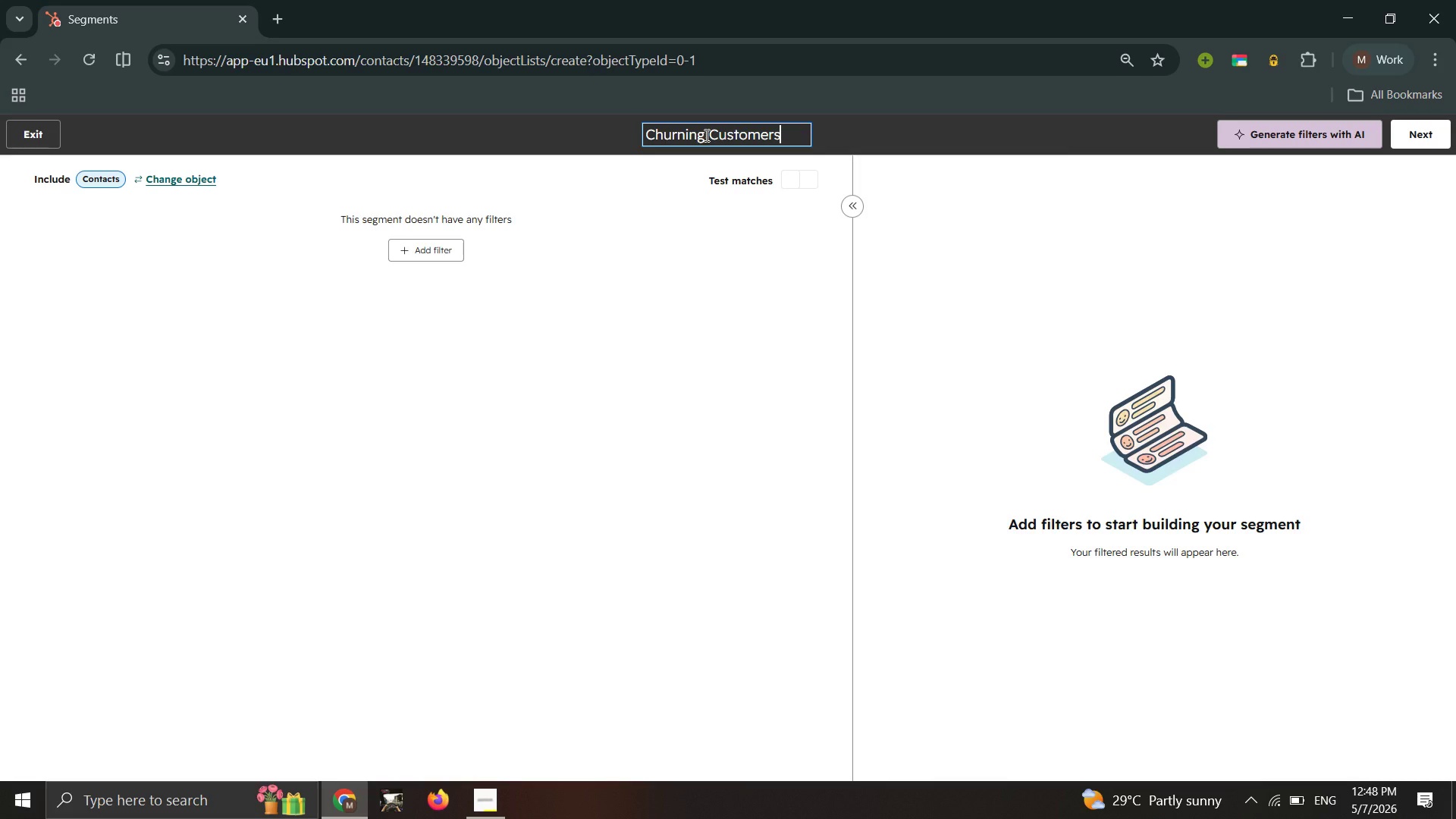 
mouse_move([452, 262])
 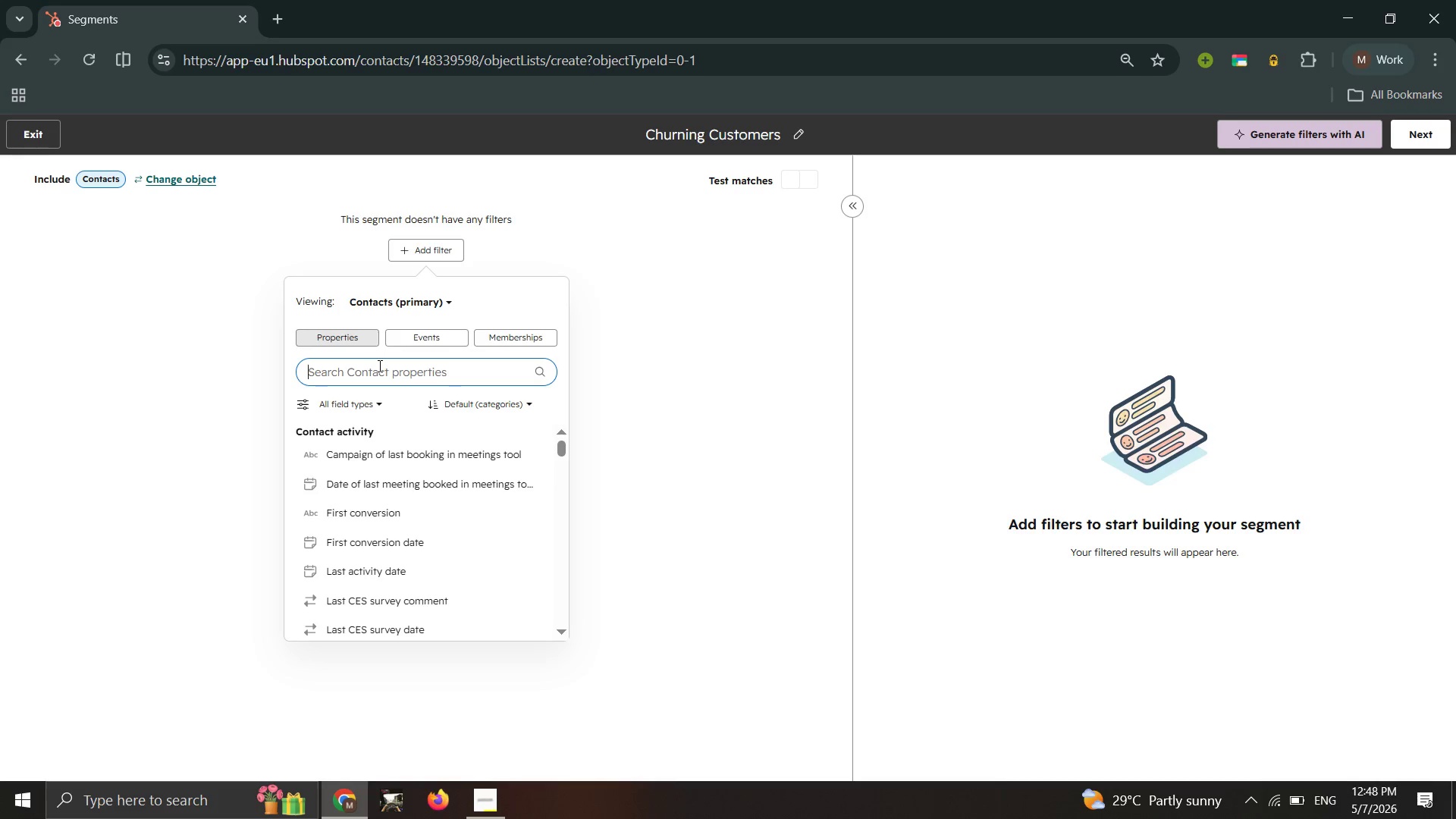 
left_click([377, 367])
 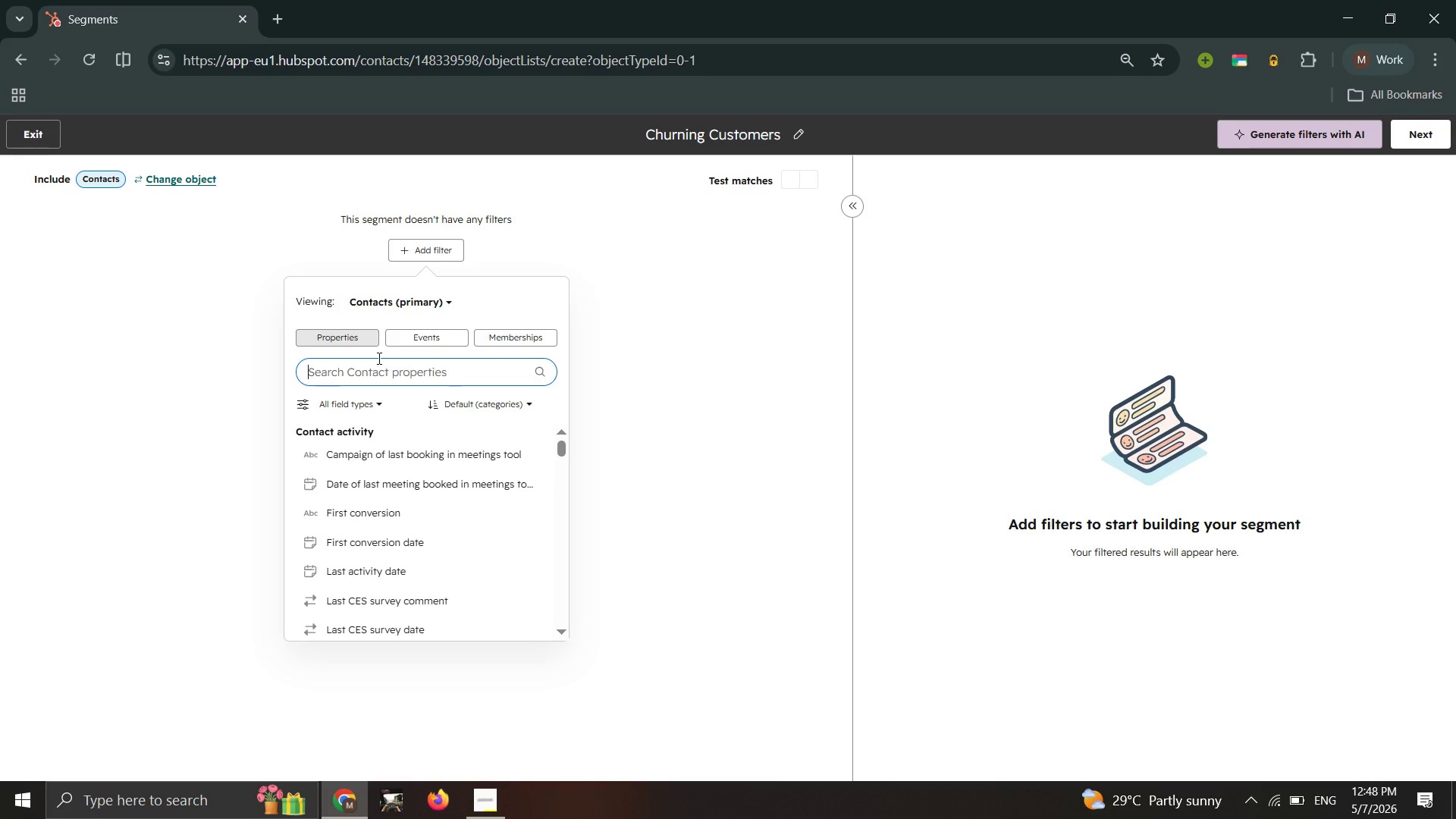 
type(lif)
 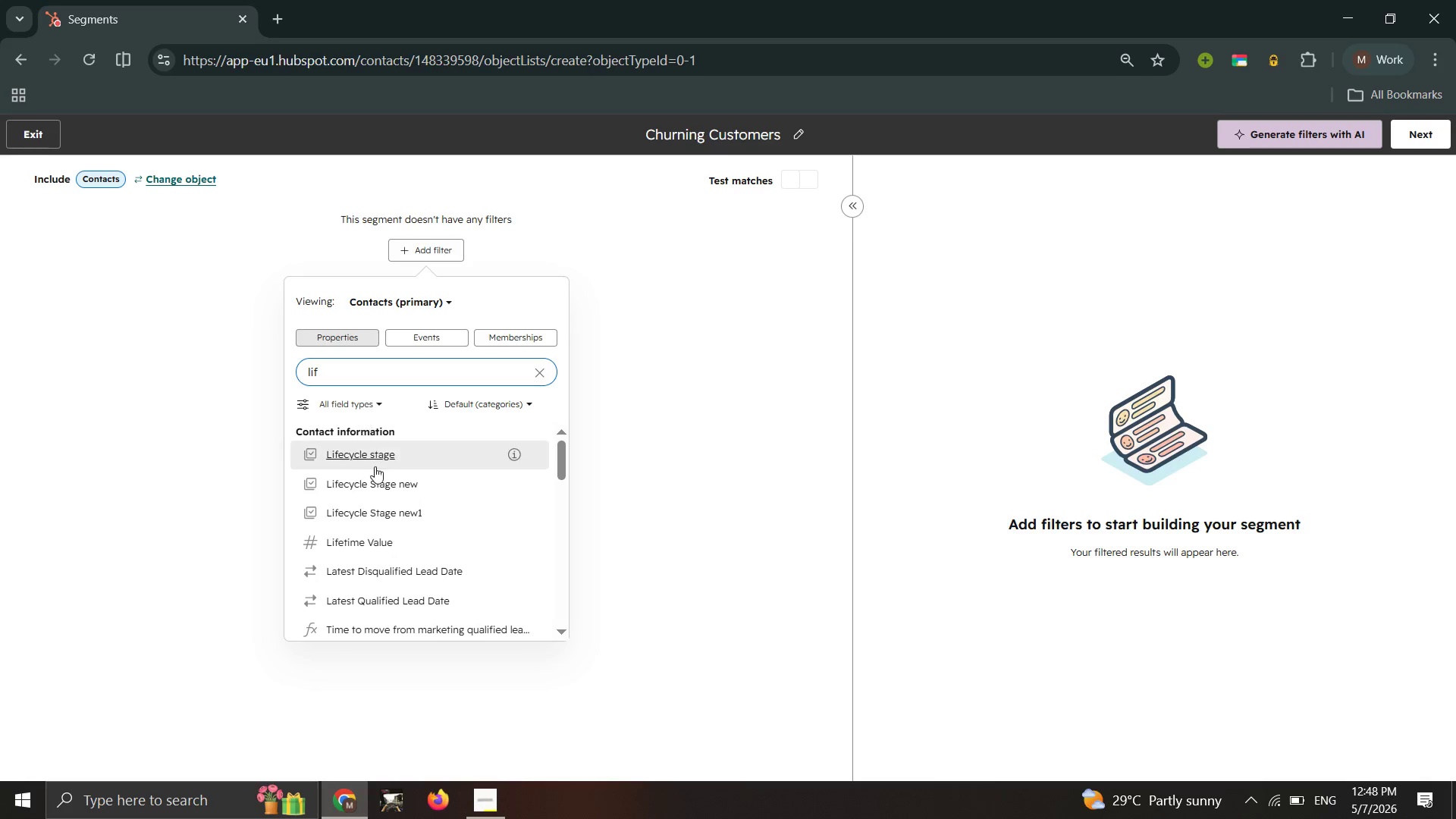 
left_click([400, 460])
 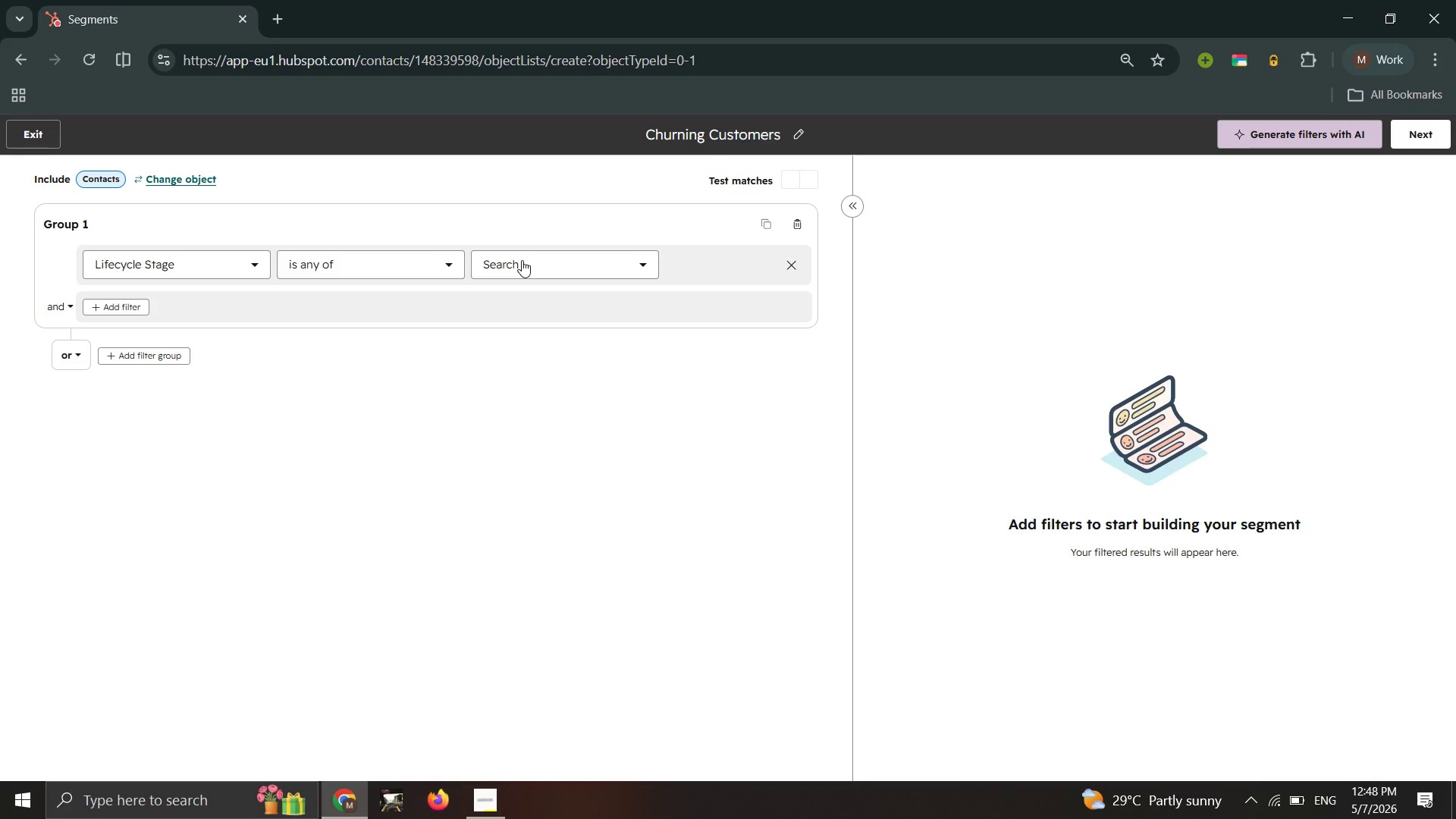 
left_click([522, 260])
 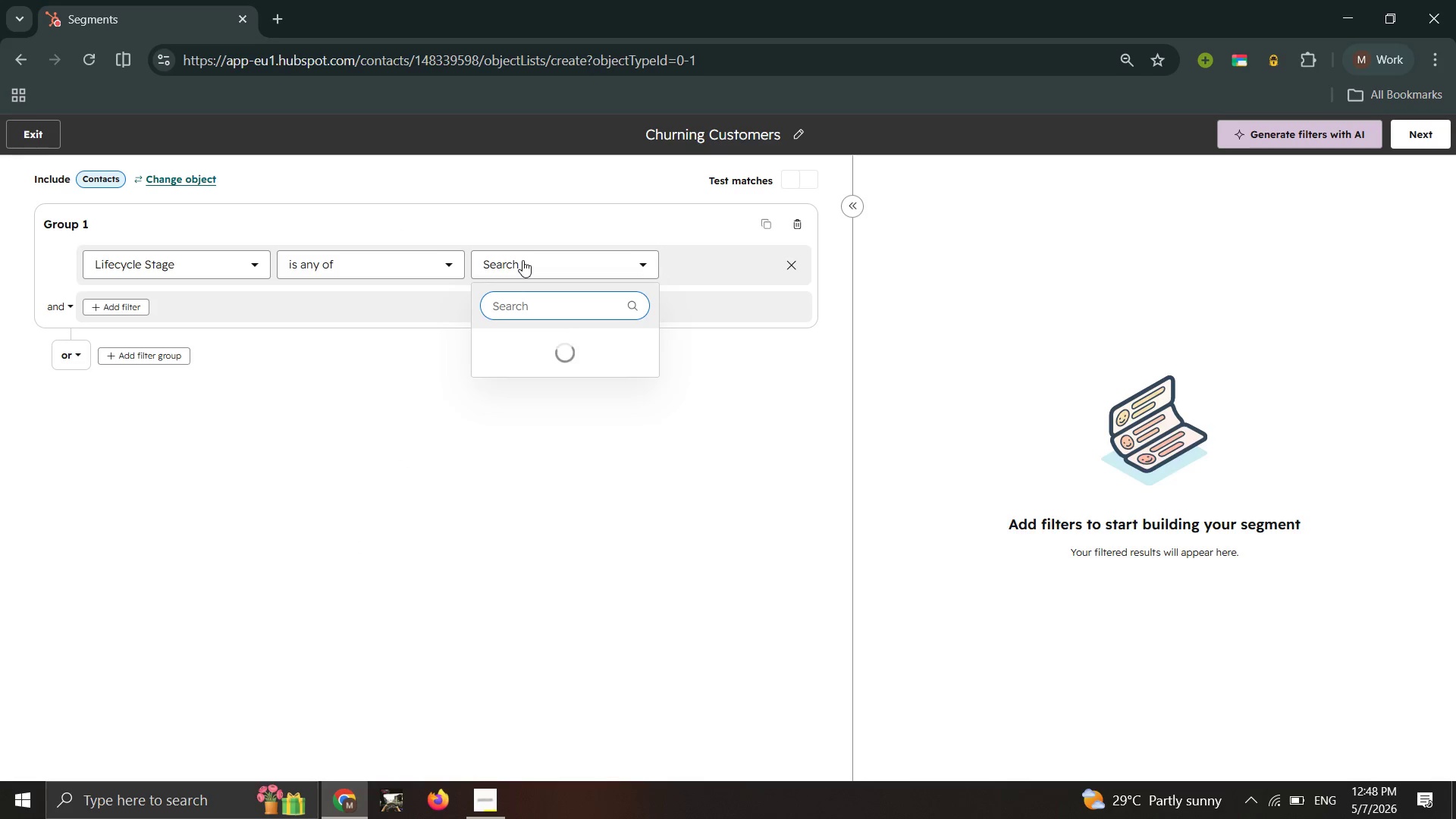 
mouse_move([507, 325])
 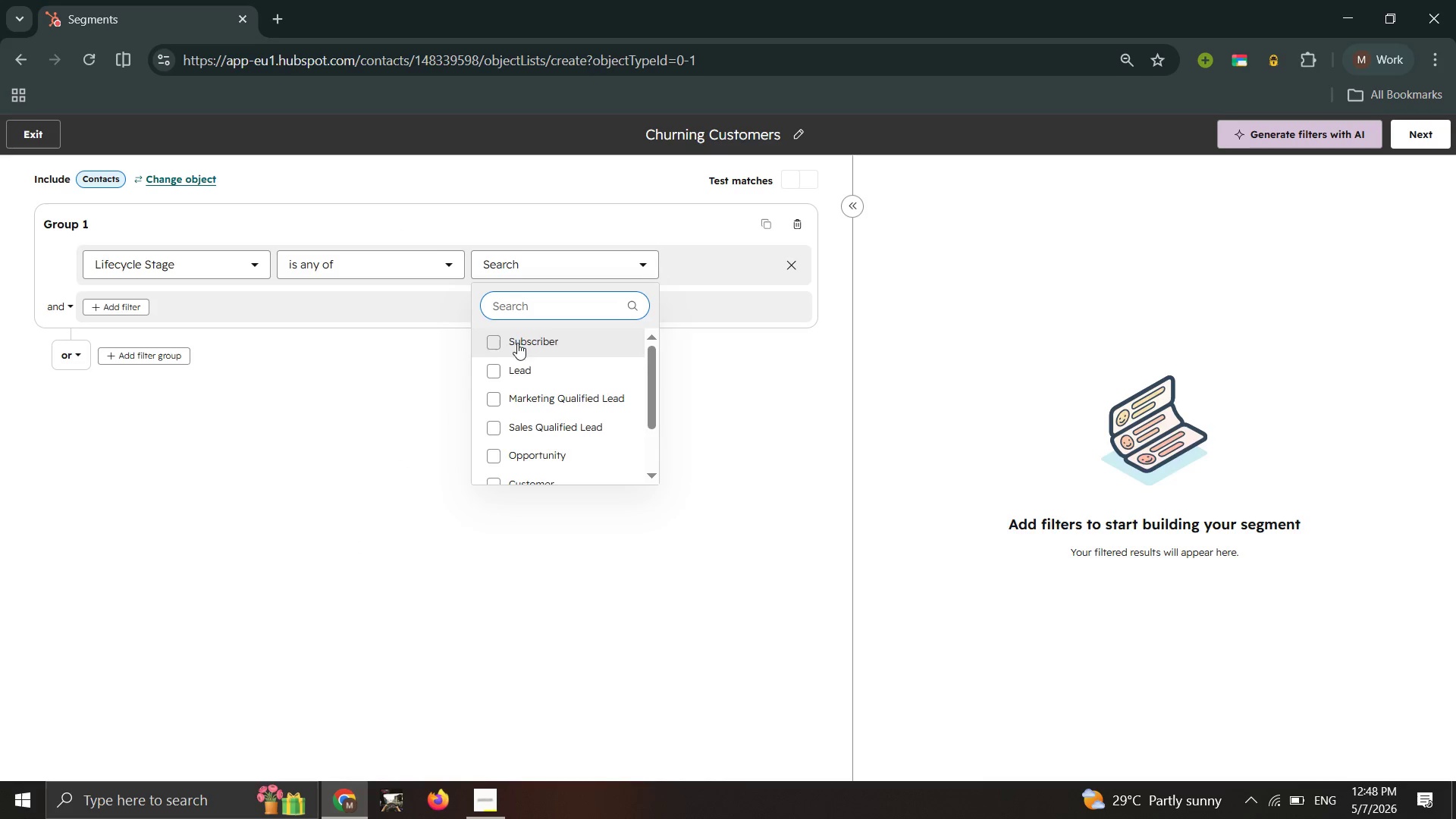 
scroll: coordinate [518, 346], scroll_direction: down, amount: 1.0
 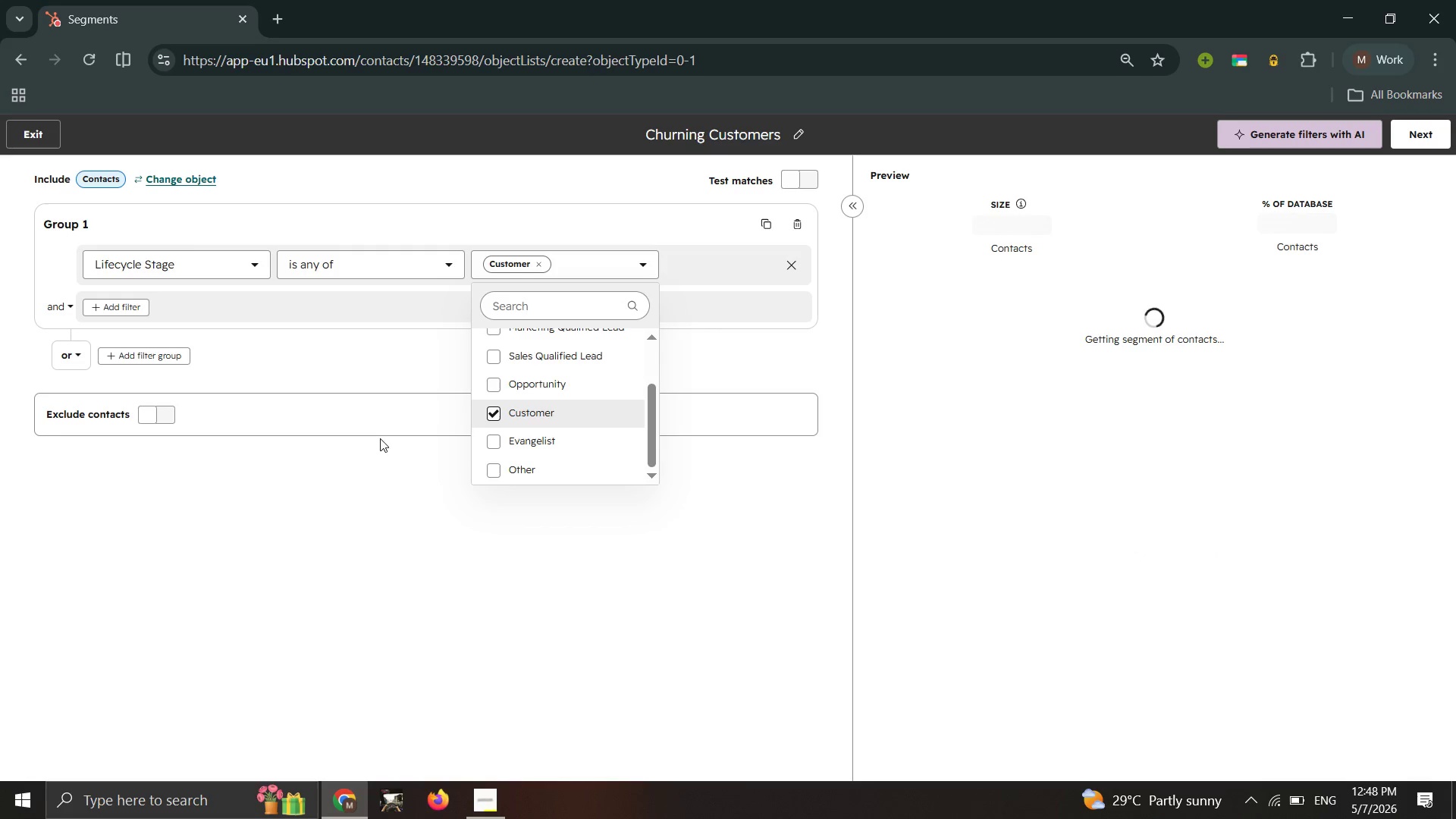 
left_click([299, 481])
 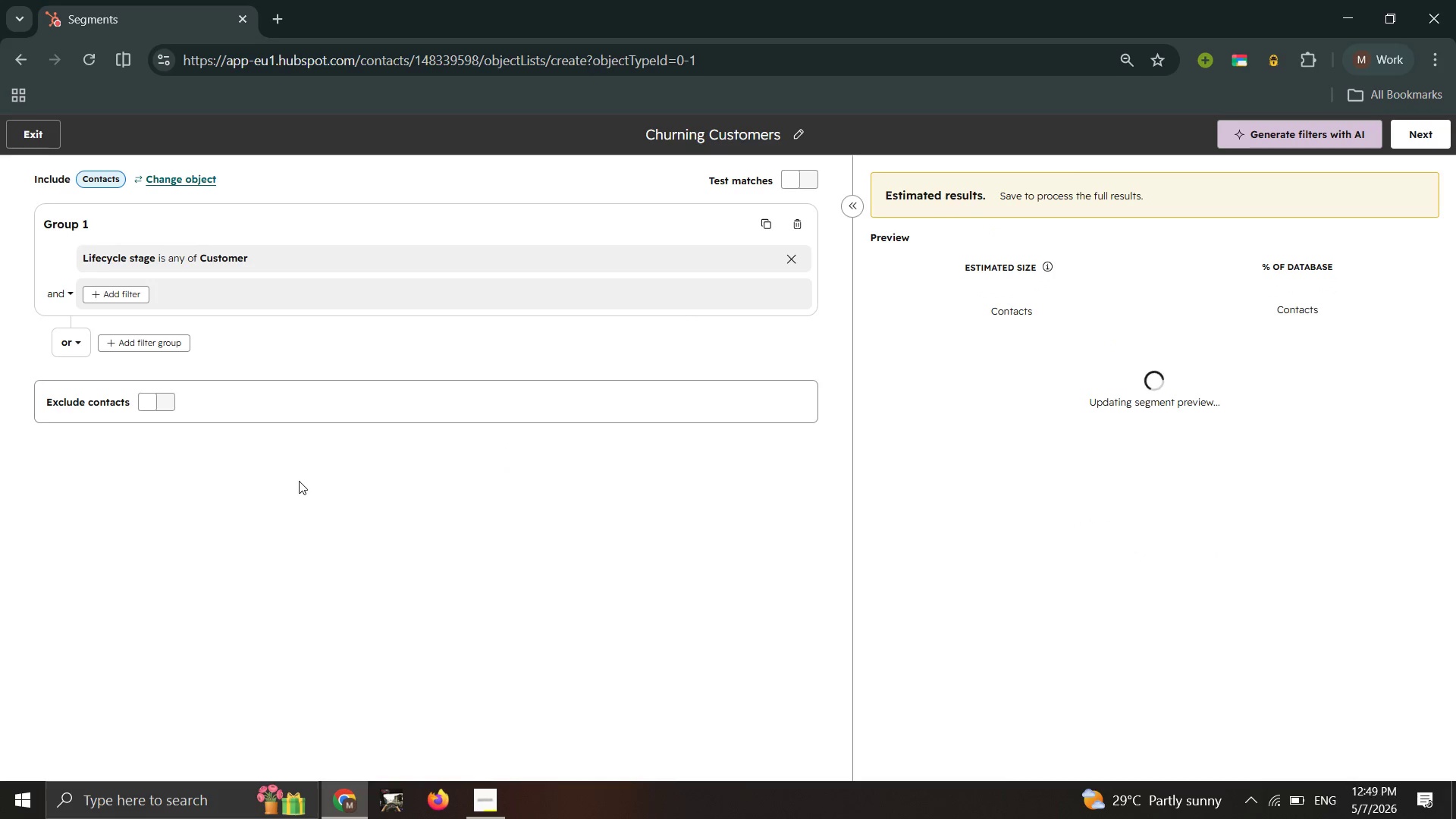 
wait(9.7)
 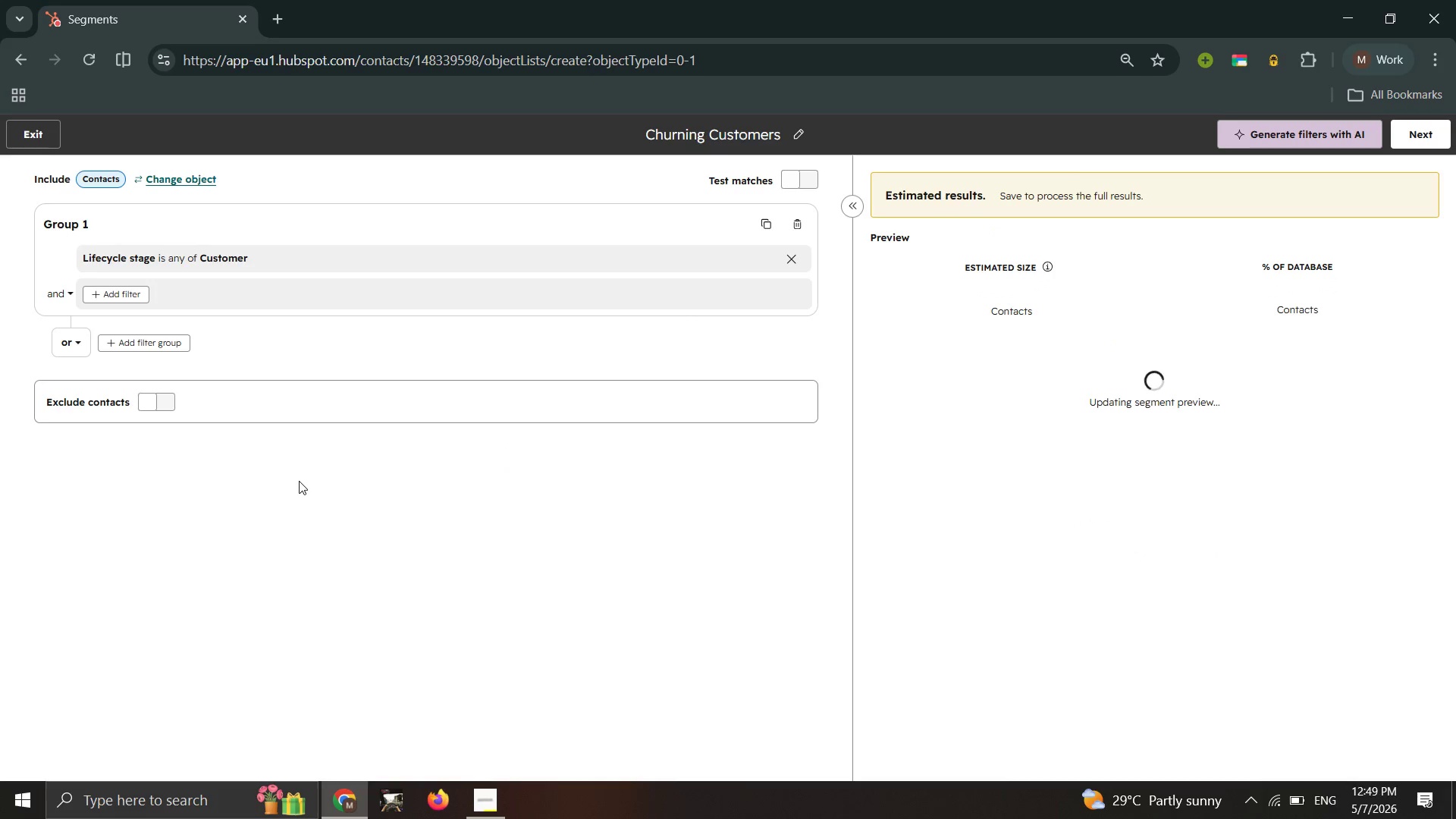 
left_click([104, 299])
 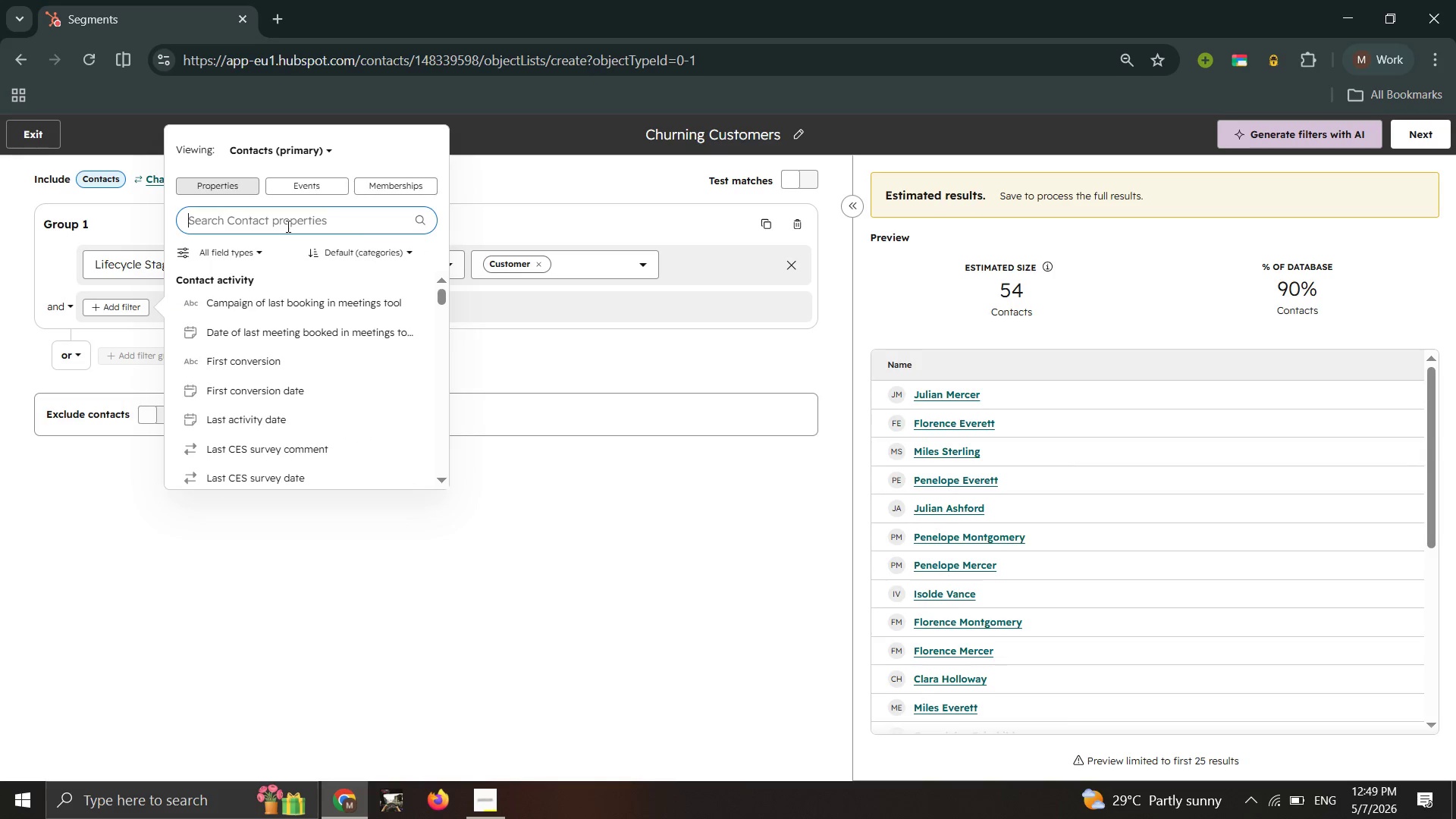 
wait(5.27)
 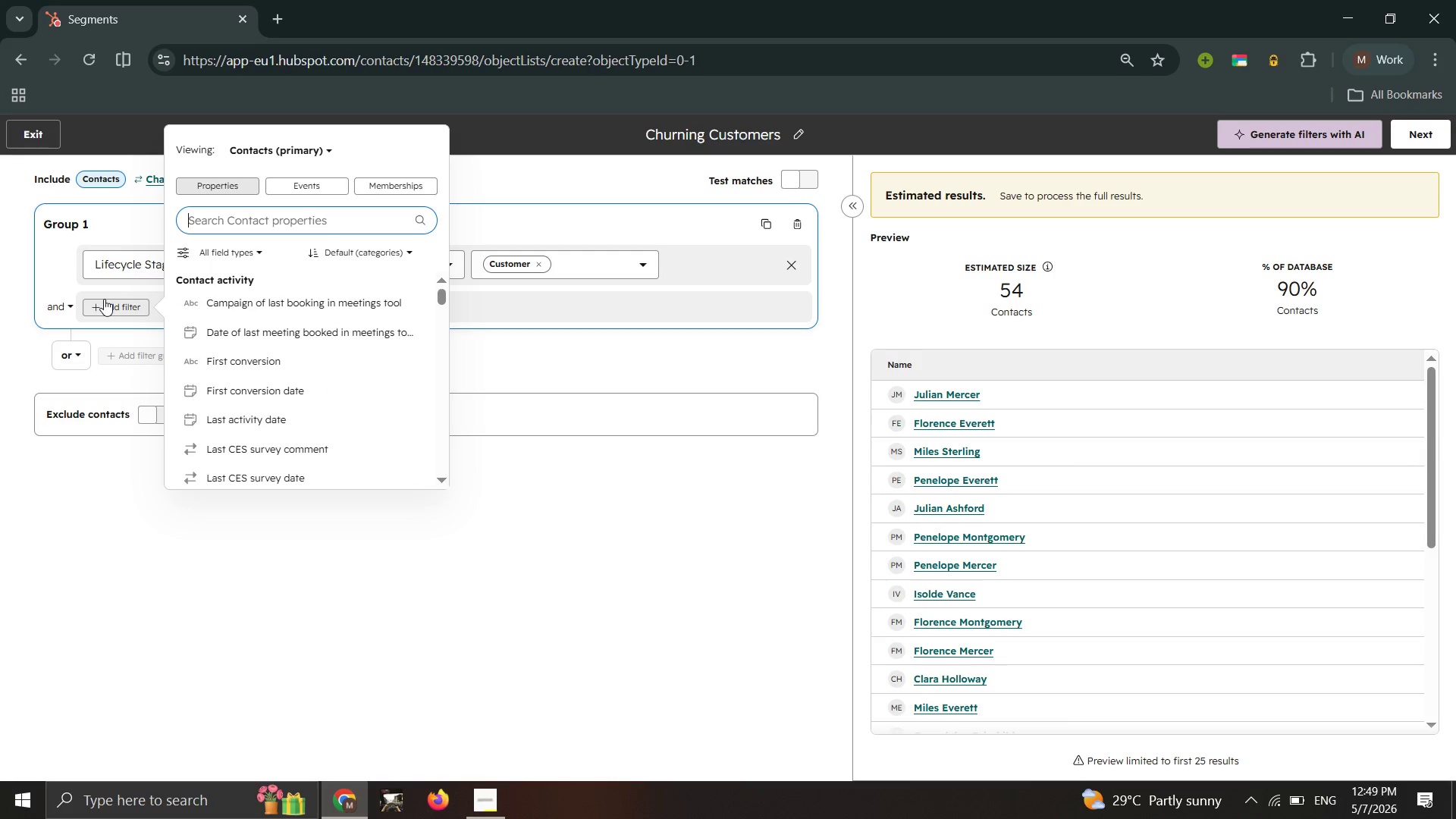 
type(last purch)
 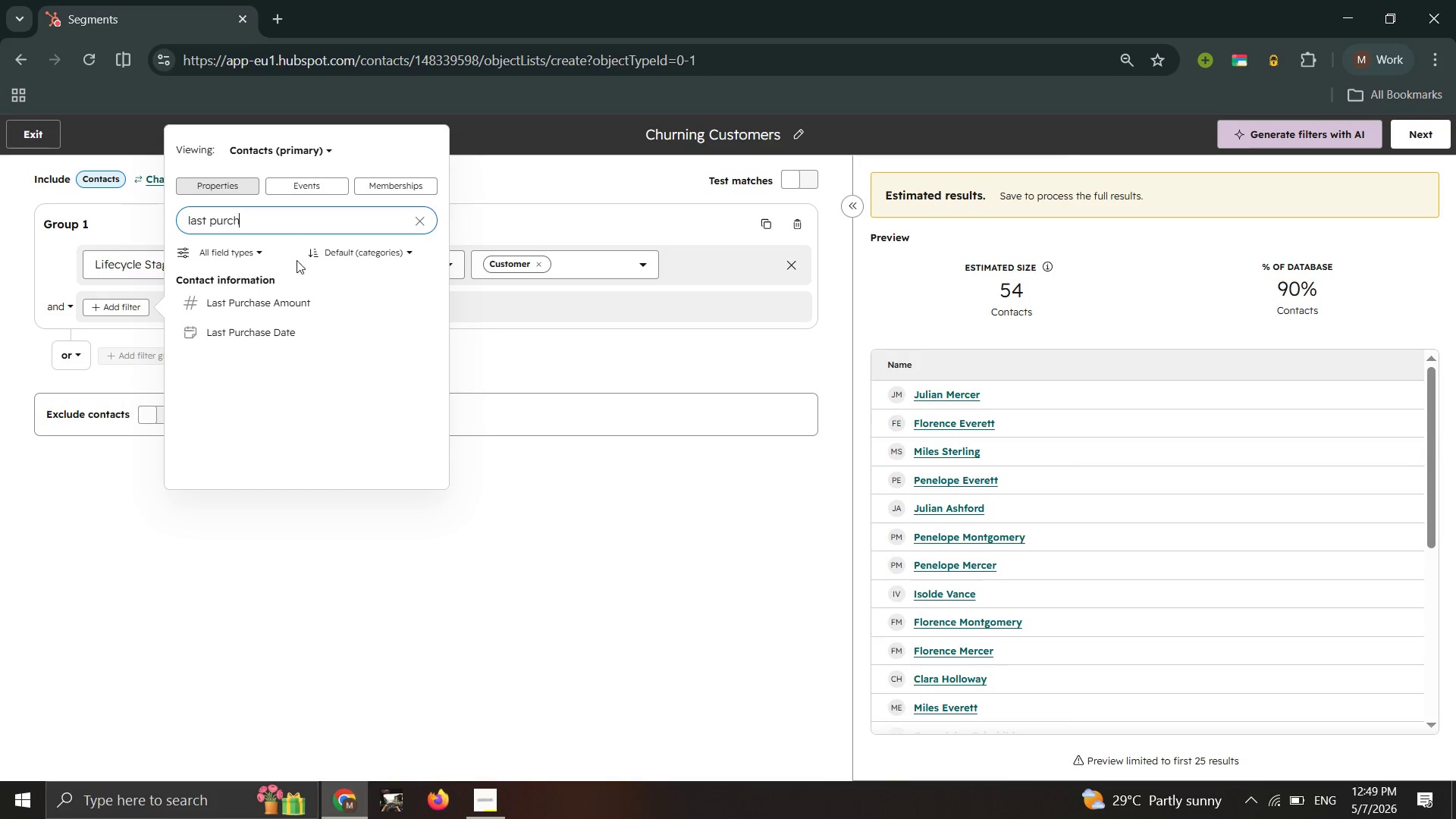 
left_click_drag(start_coordinate=[265, 337], to_coordinate=[265, 341])
 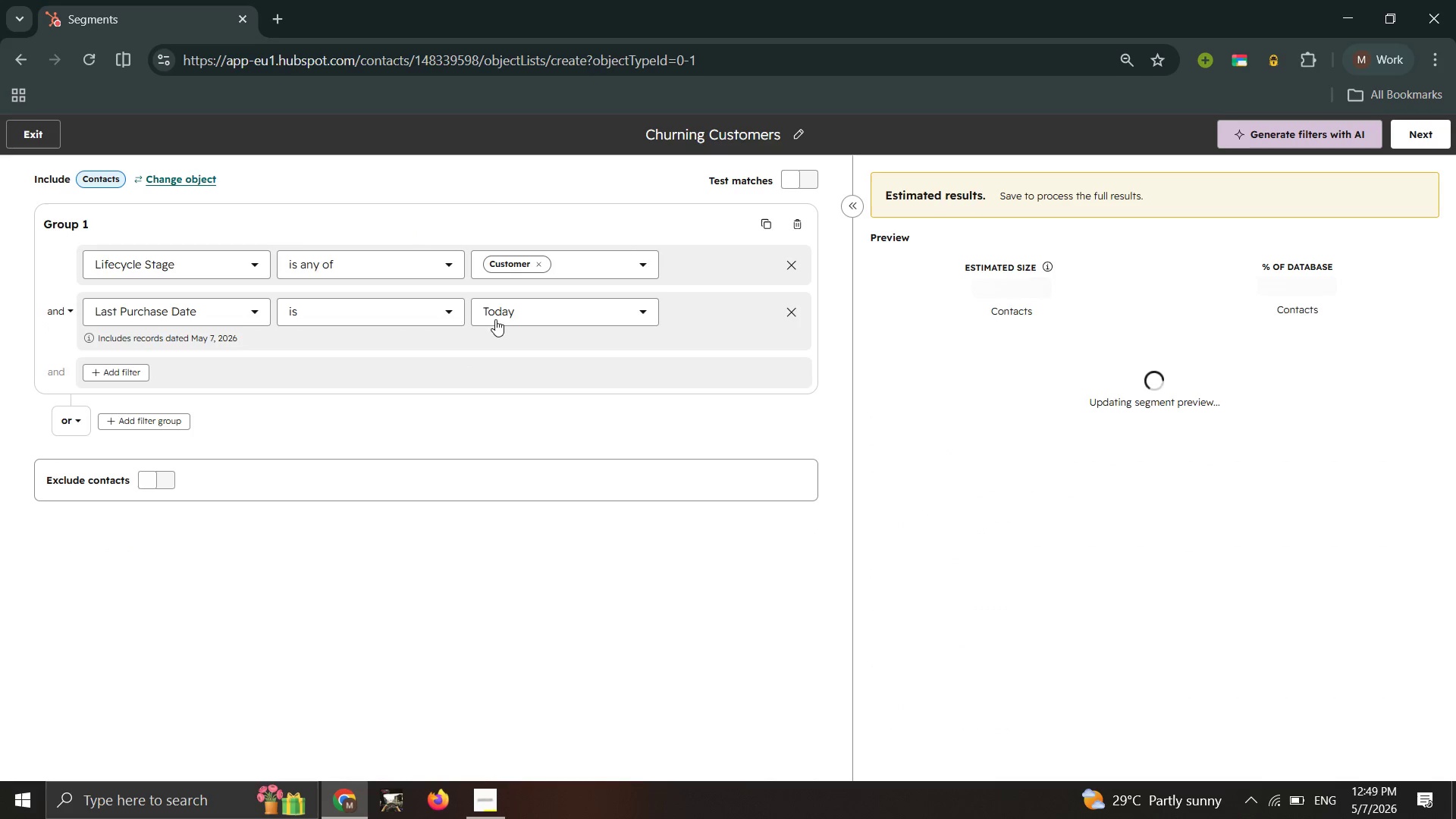 
left_click([428, 303])
 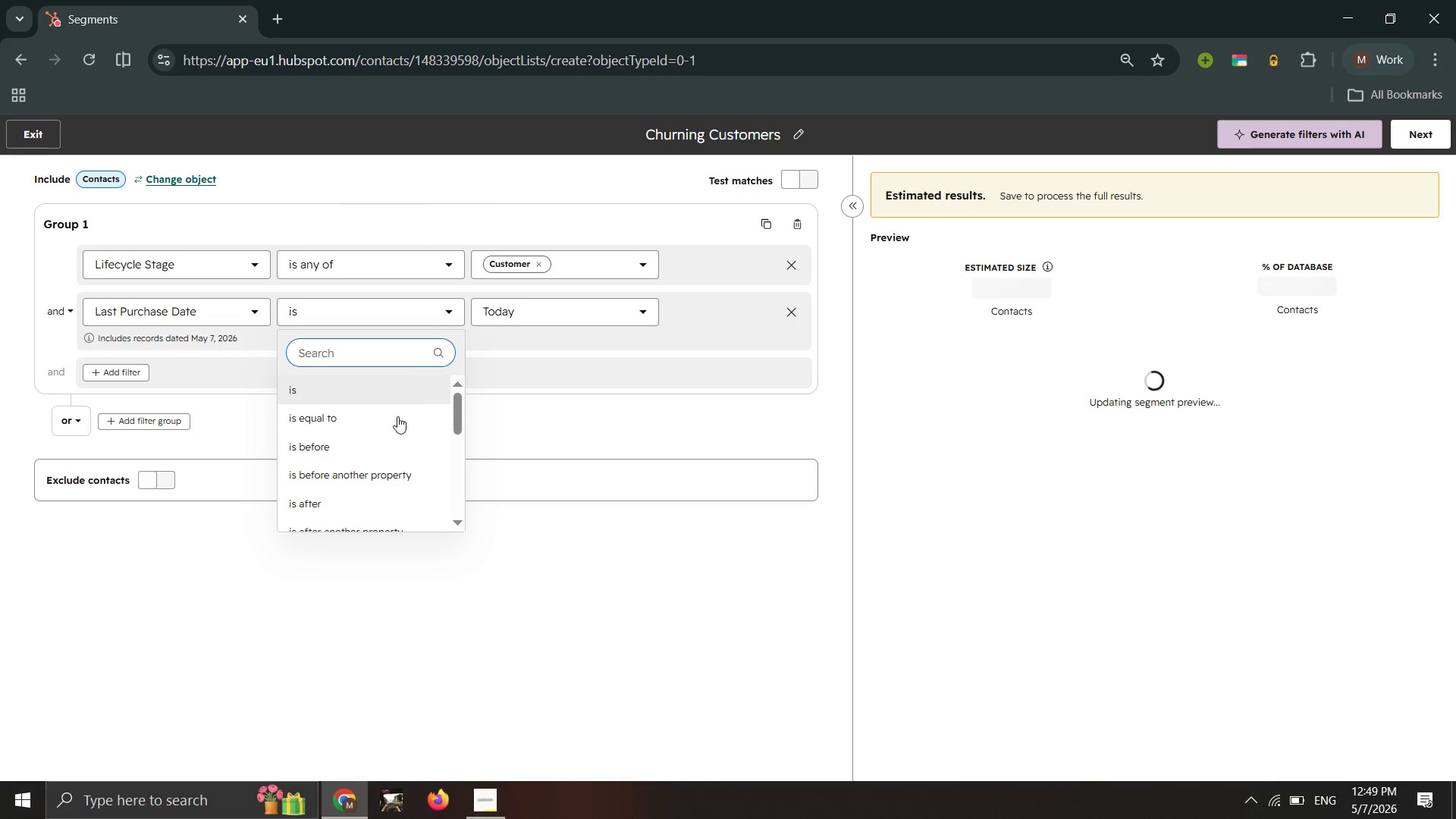 
scroll: coordinate [391, 453], scroll_direction: down, amount: 1.0
 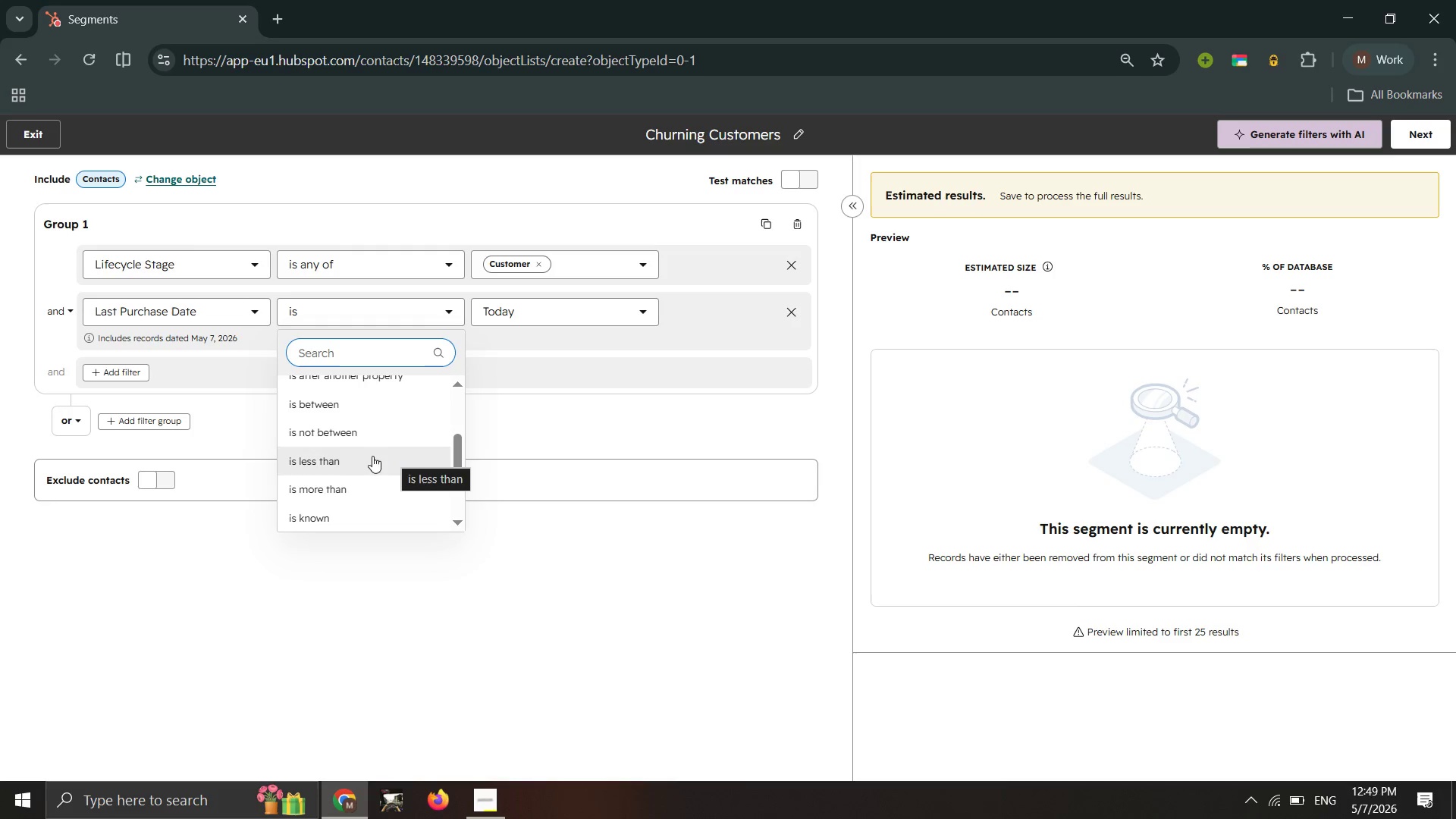 
left_click([353, 485])
 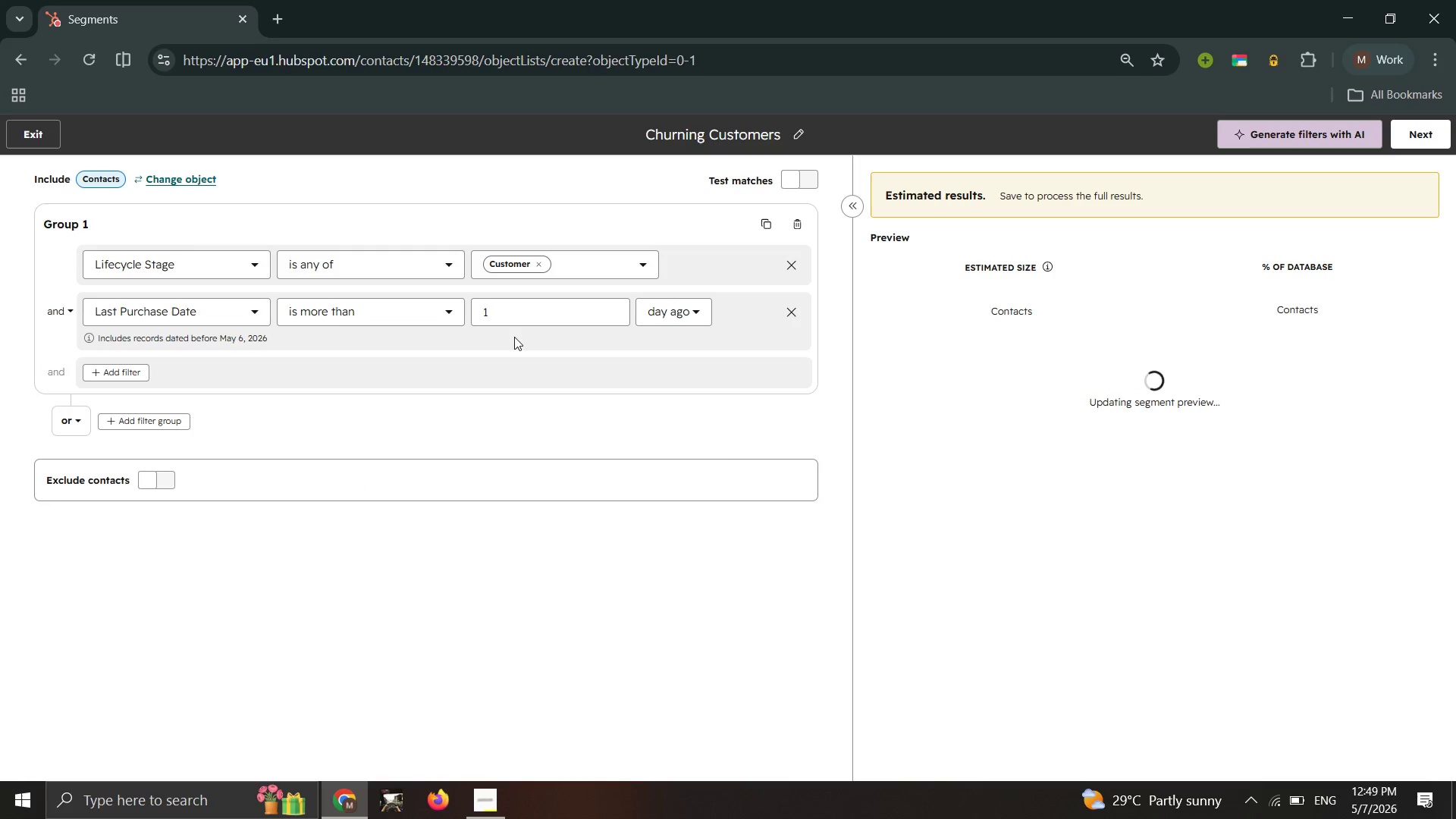 
wait(9.12)
 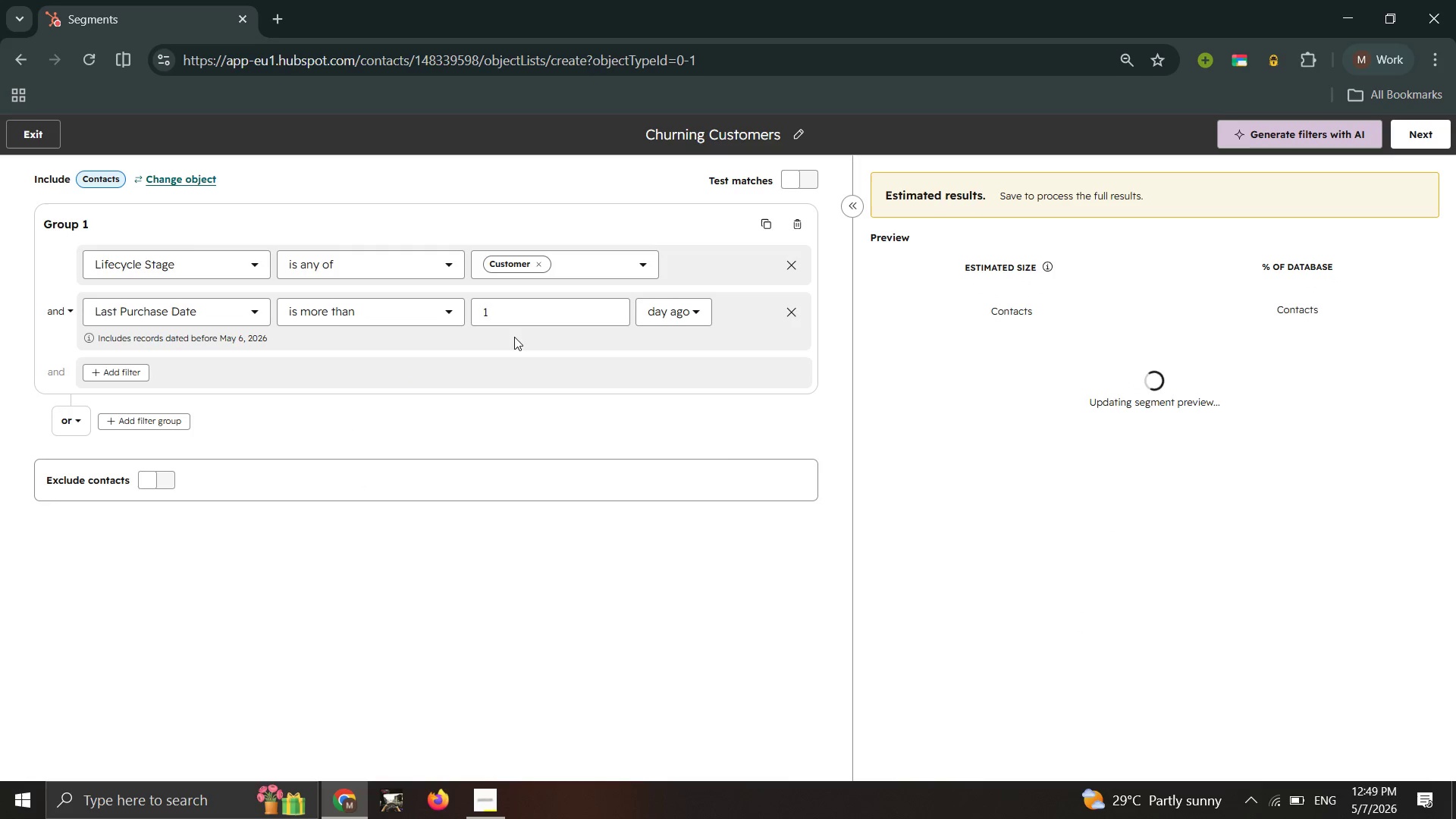 
left_click_drag(start_coordinate=[526, 315], to_coordinate=[461, 315])
 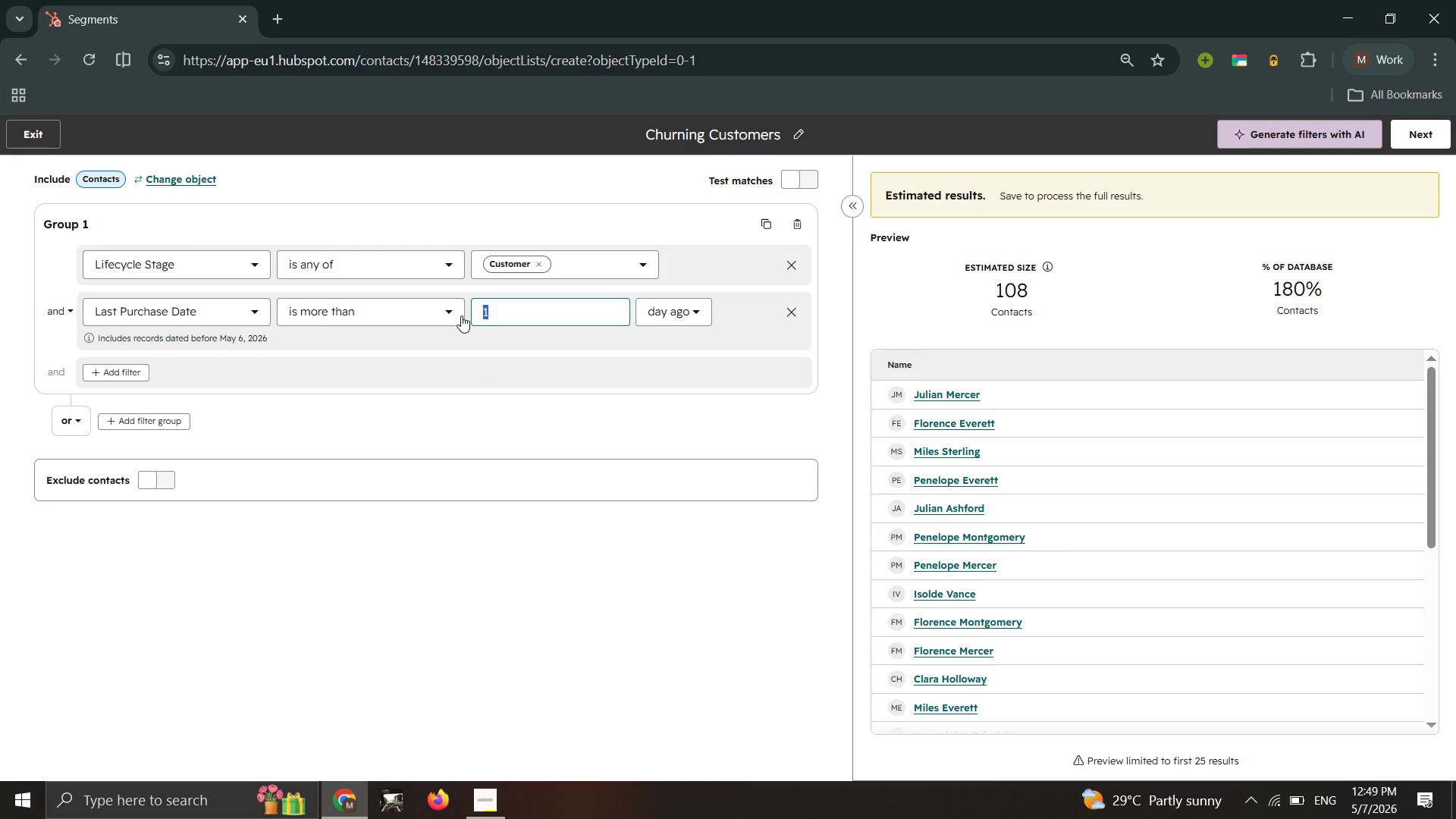 
type(90)
 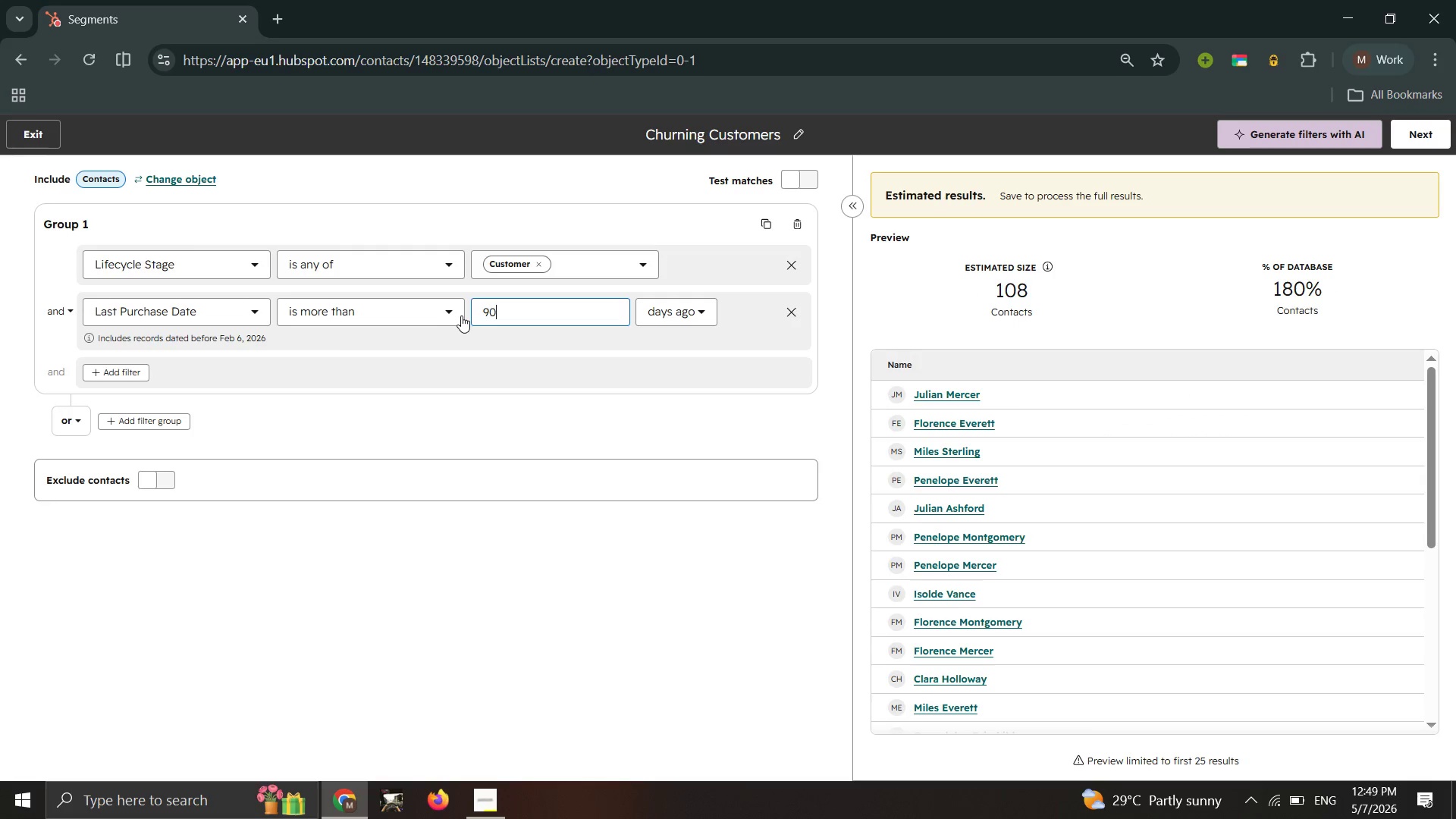 
wait(13.81)
 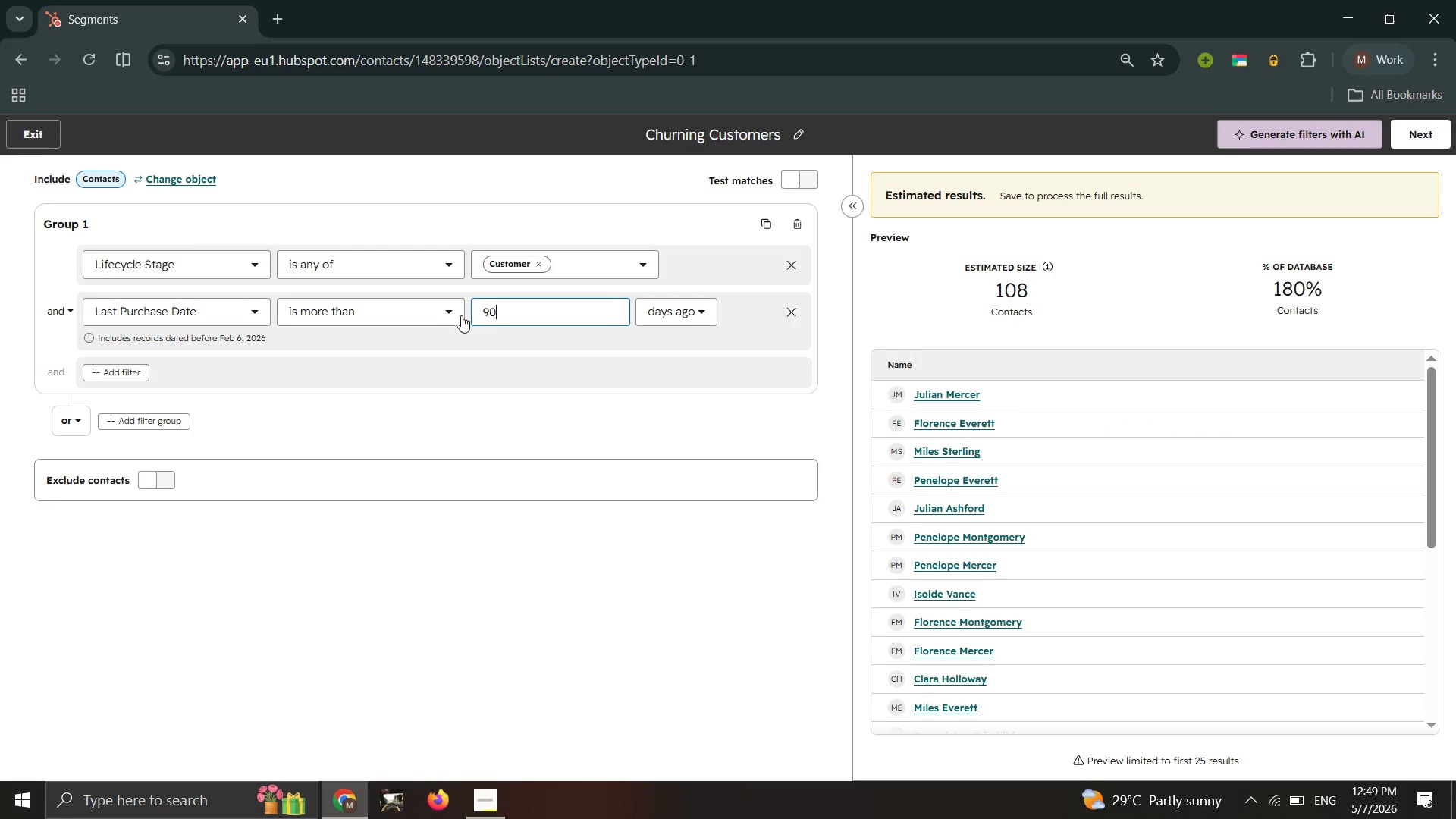 
left_click([120, 373])
 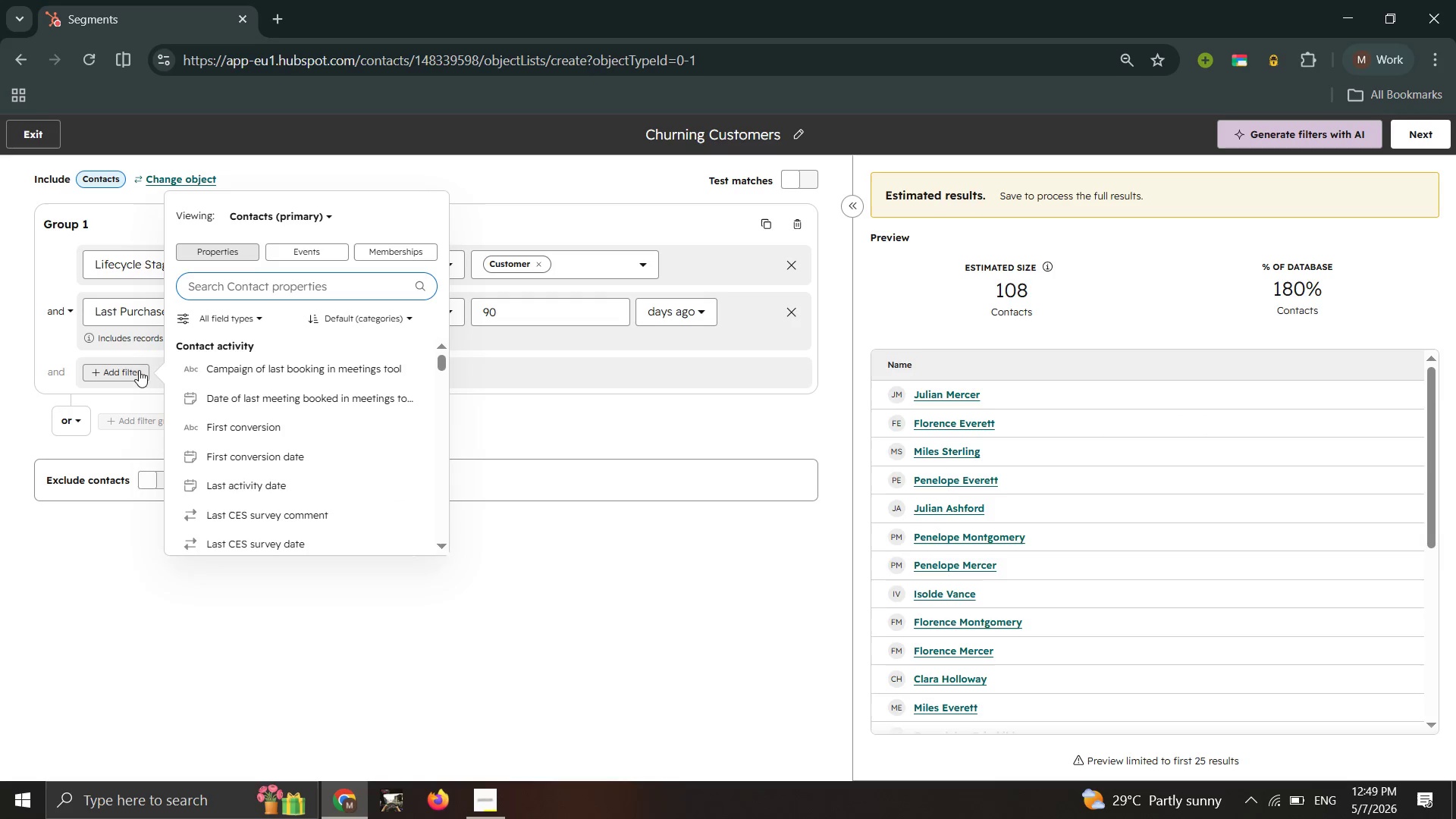 
wait(8.56)
 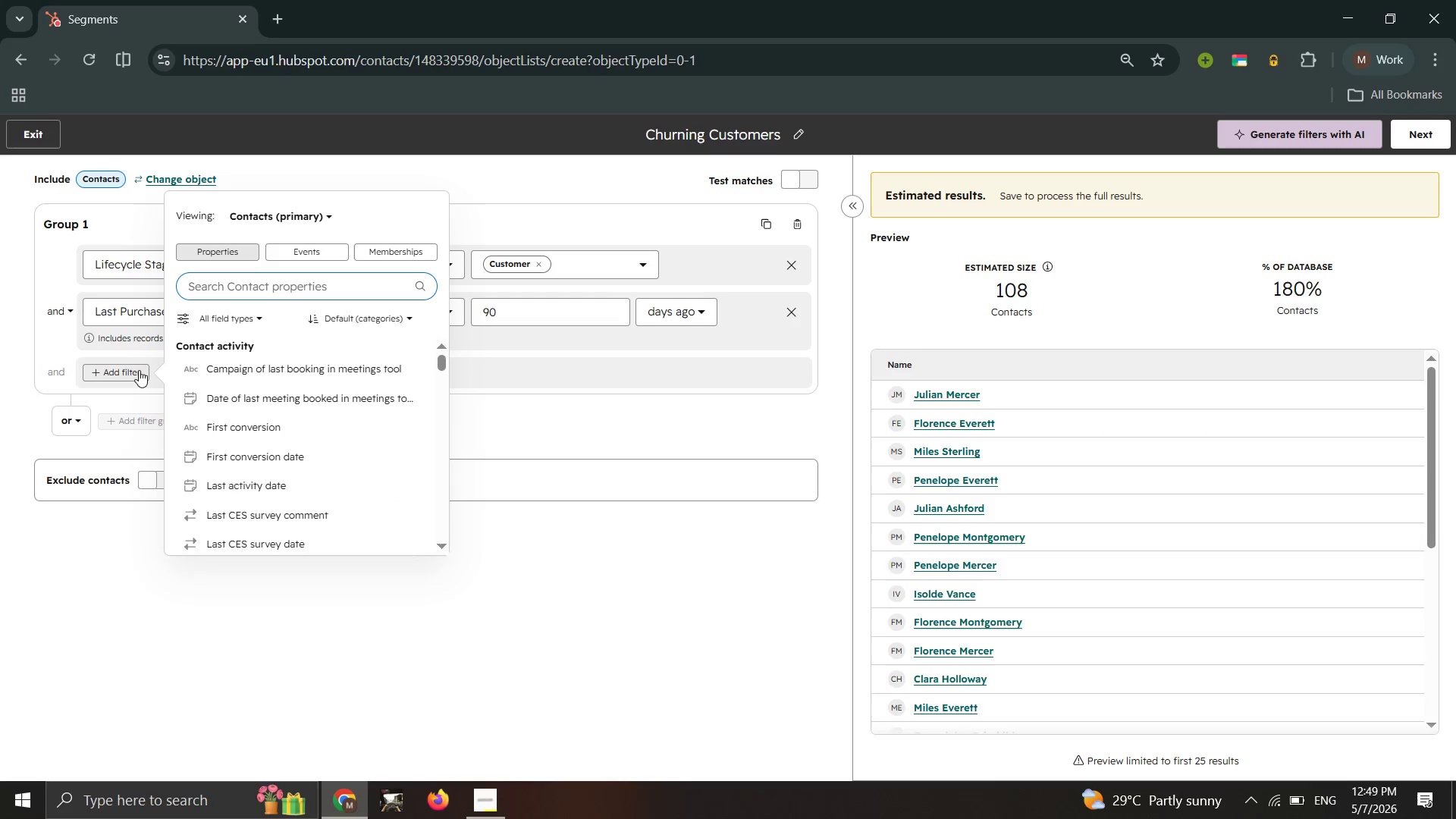 
left_click([260, 291])
 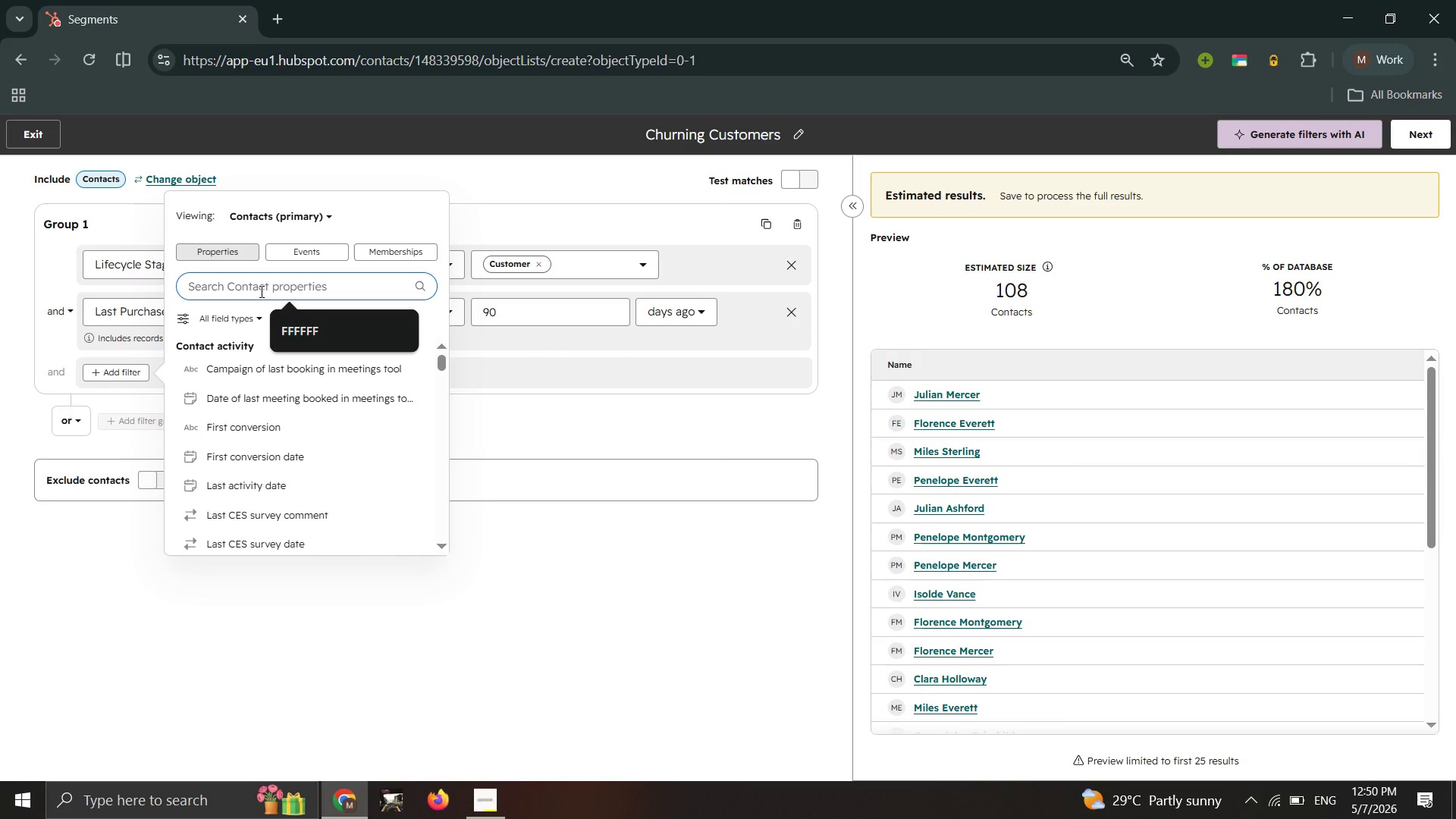 
type(uns)
 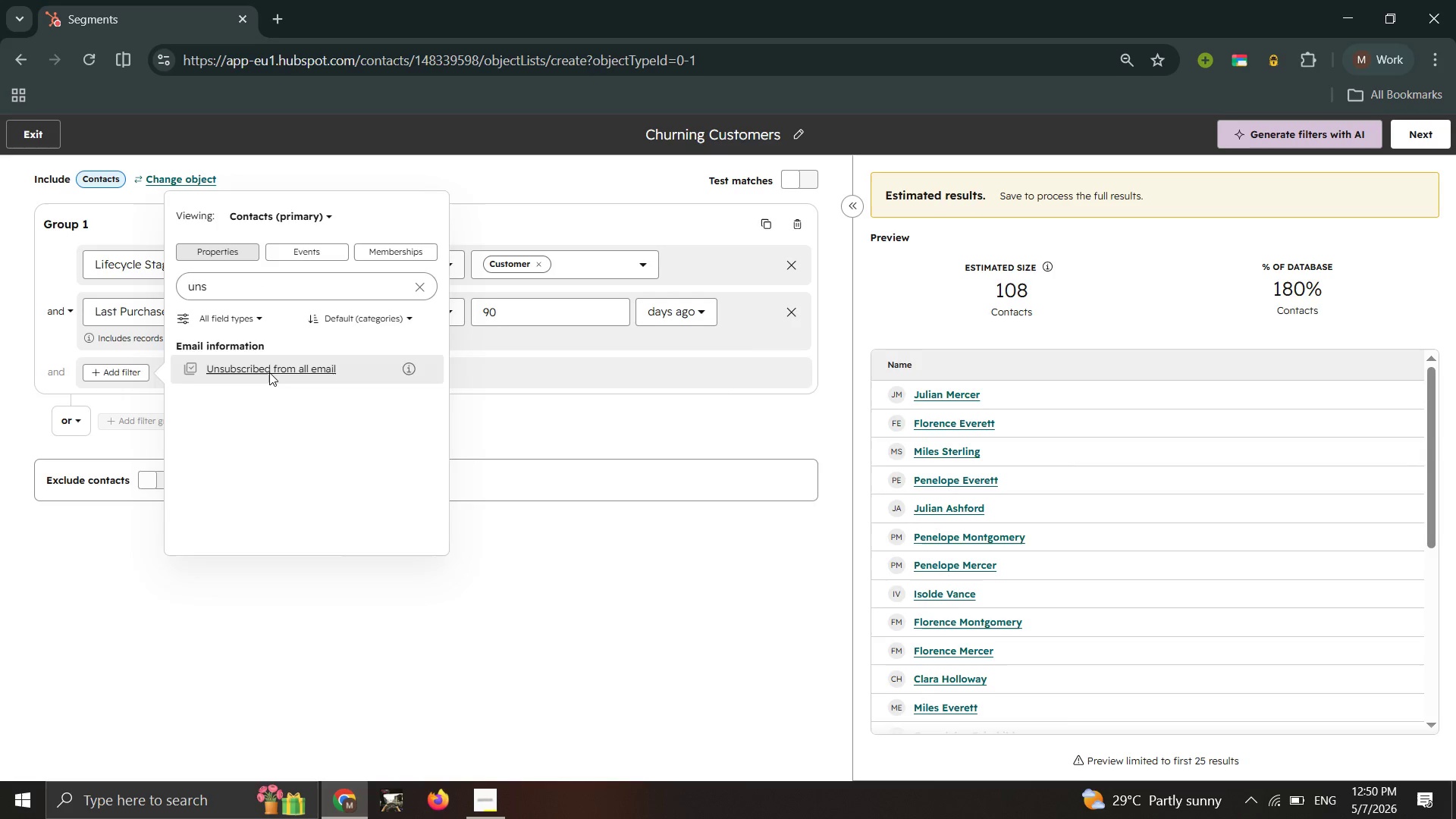 
wait(6.16)
 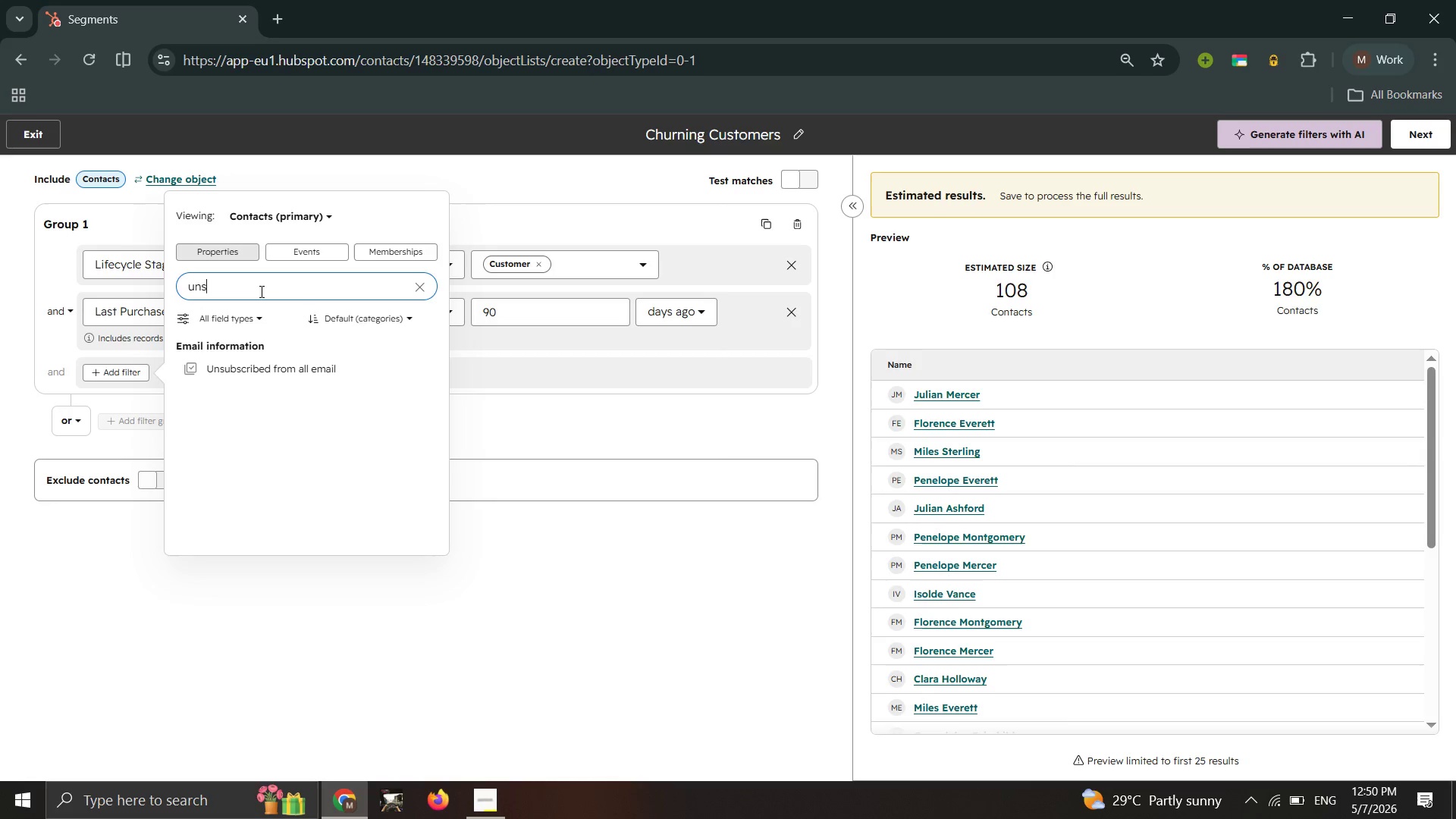 
left_click([412, 388])
 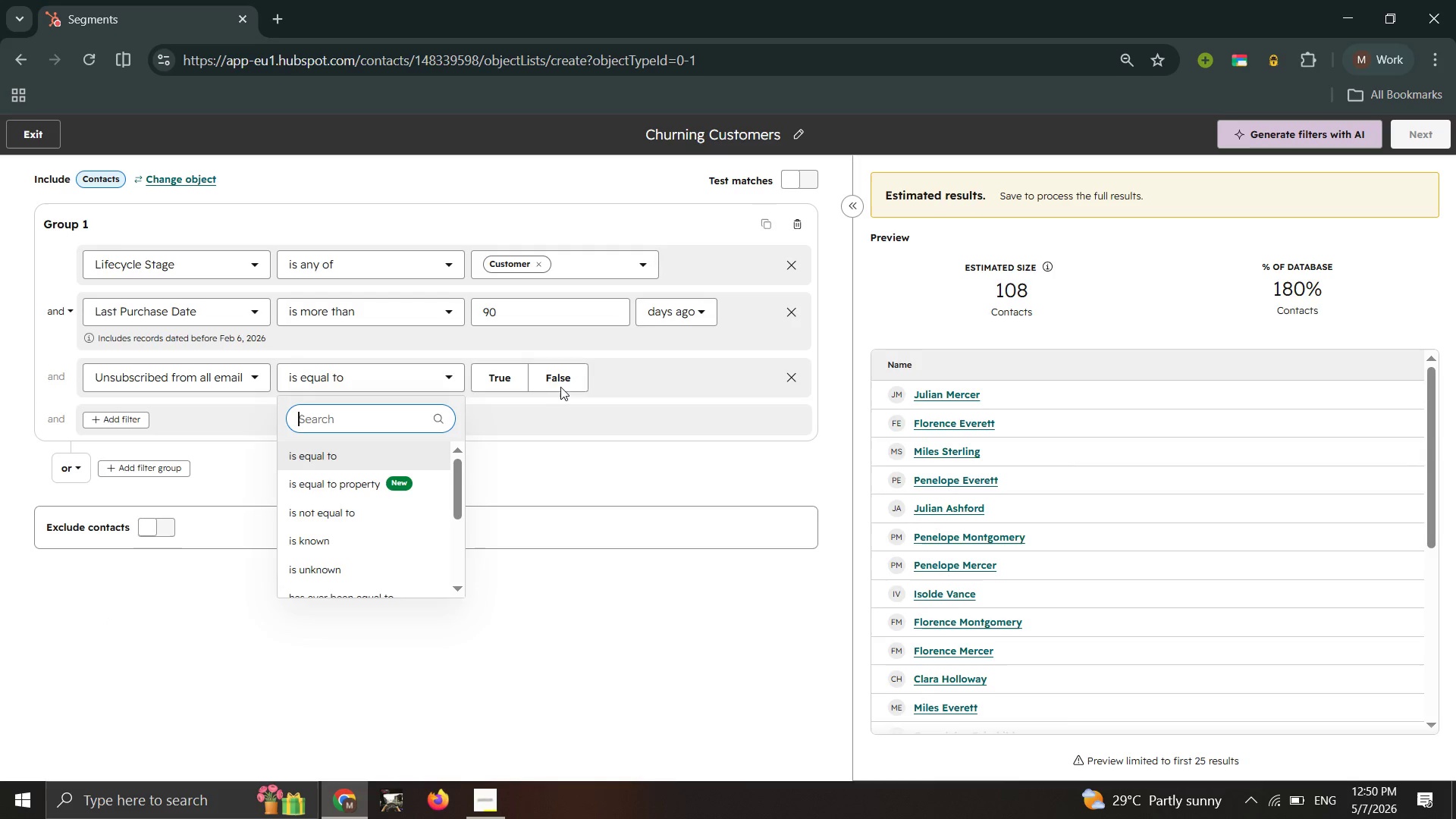 
left_click([566, 380])
 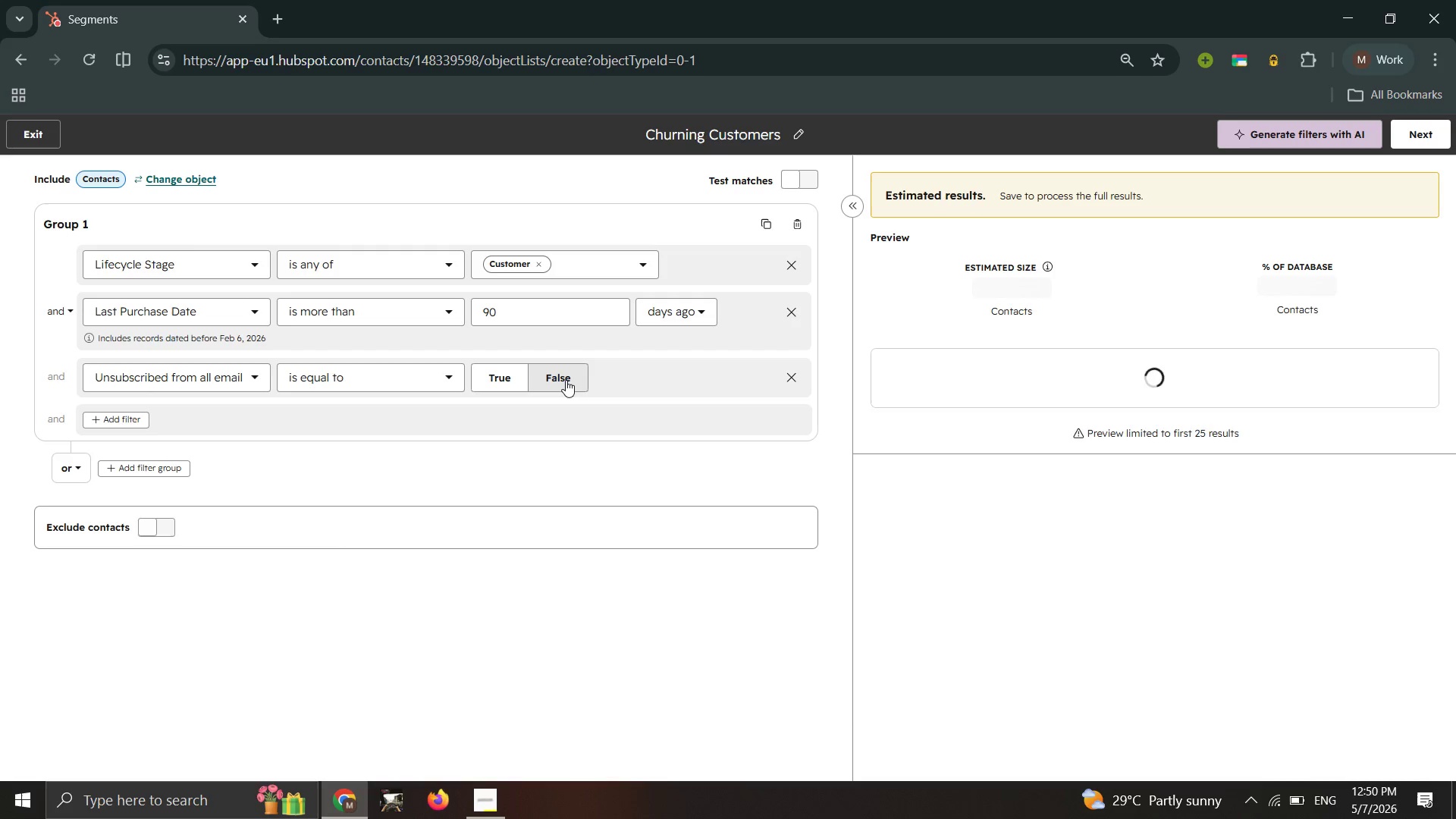 
wait(12.78)
 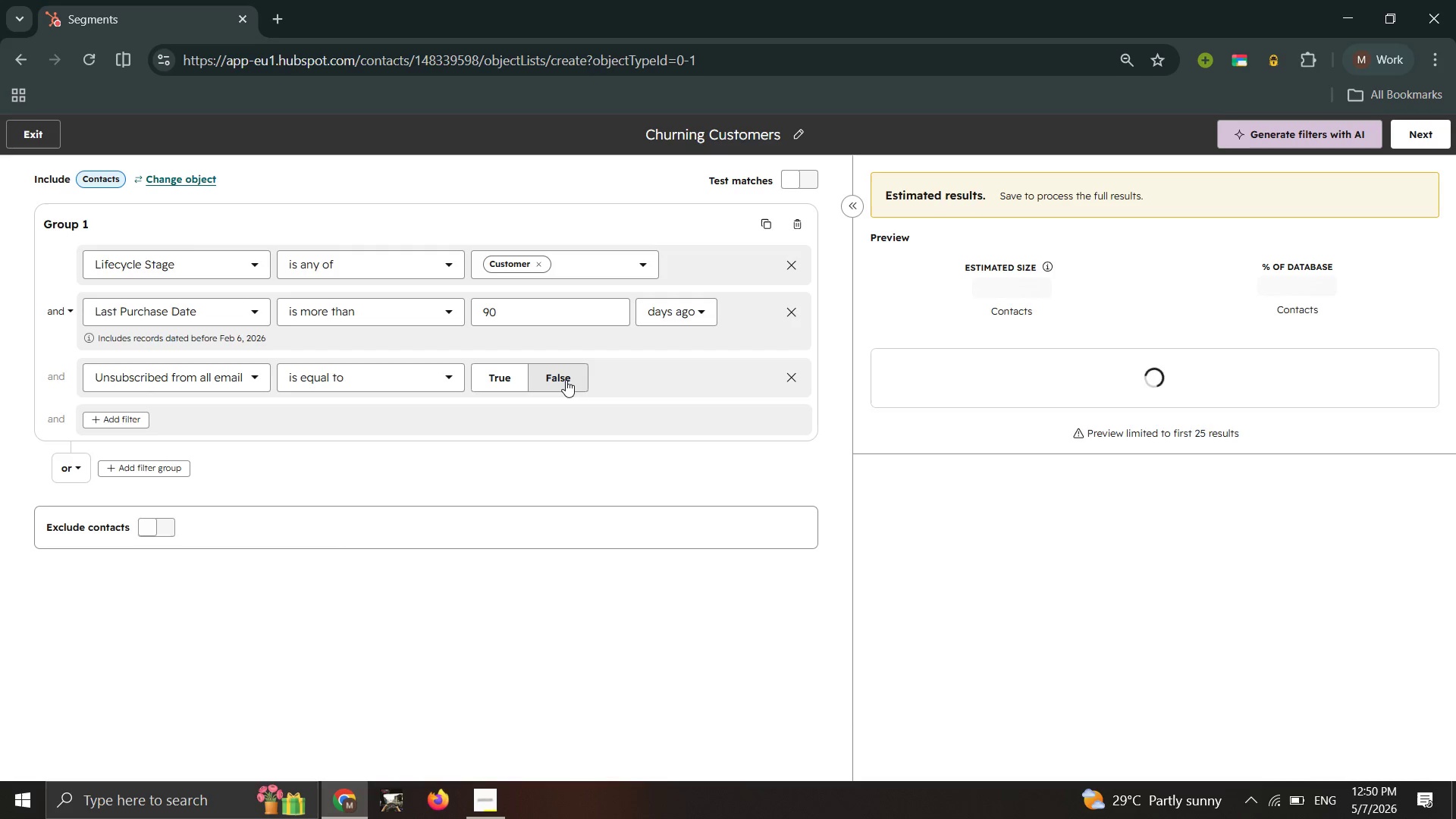 
left_click([629, 653])
 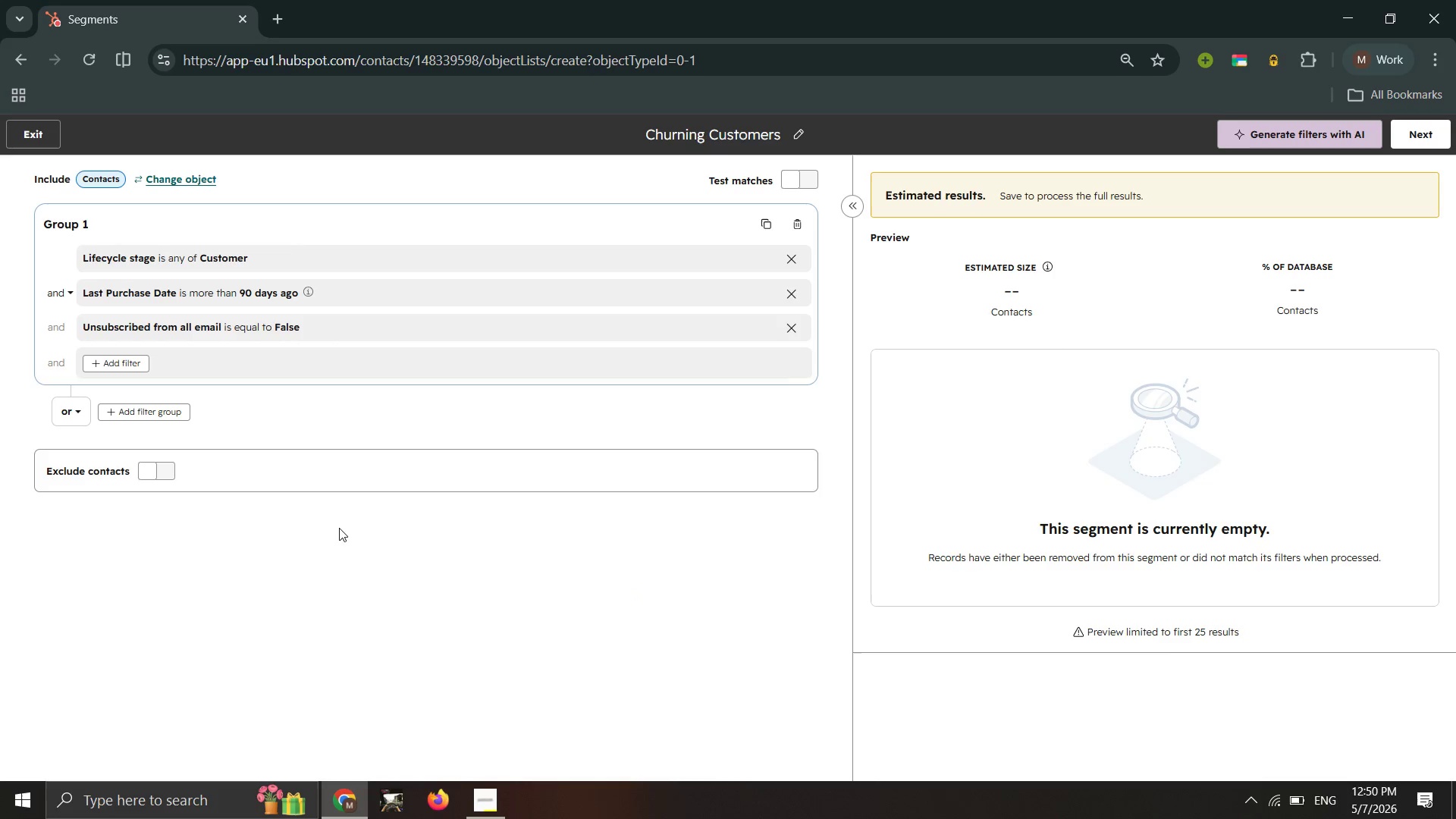 
left_click([473, 798])